 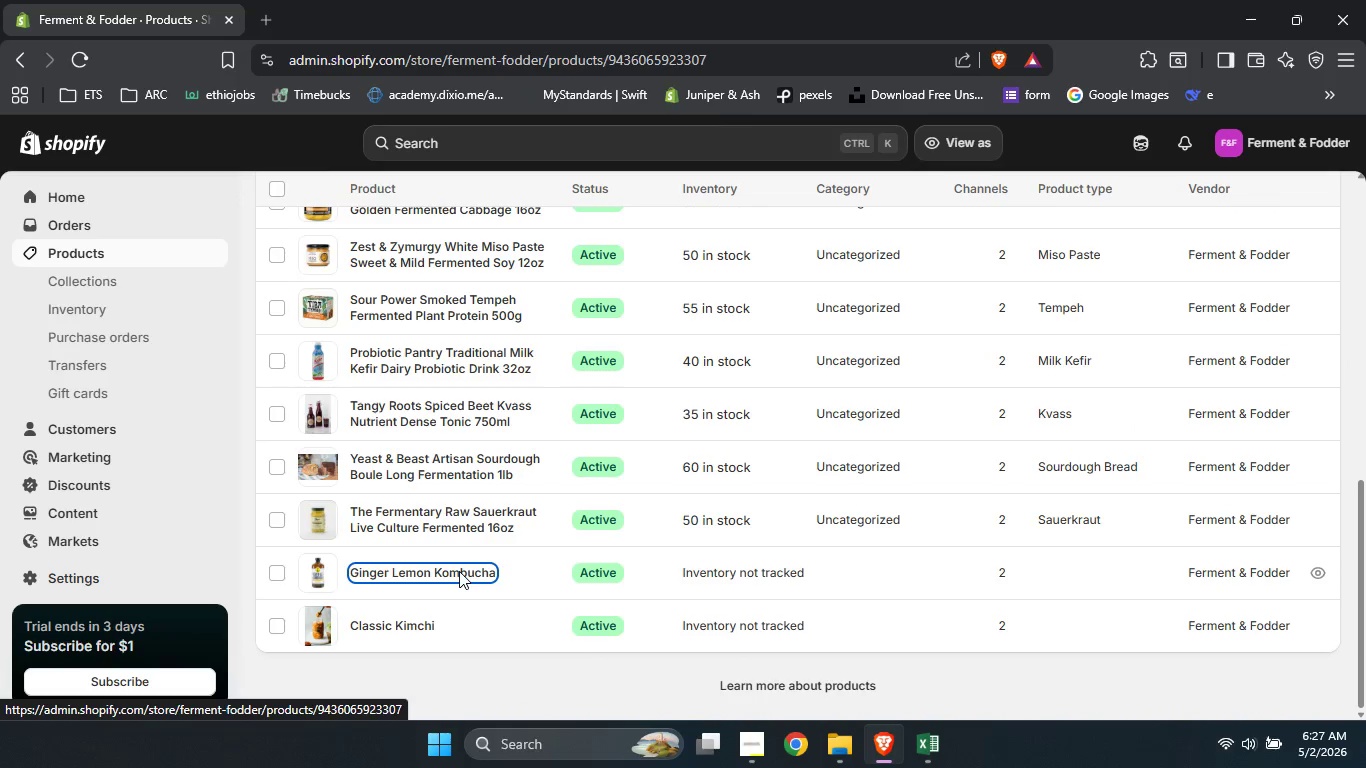 
double_click([341, 281])
 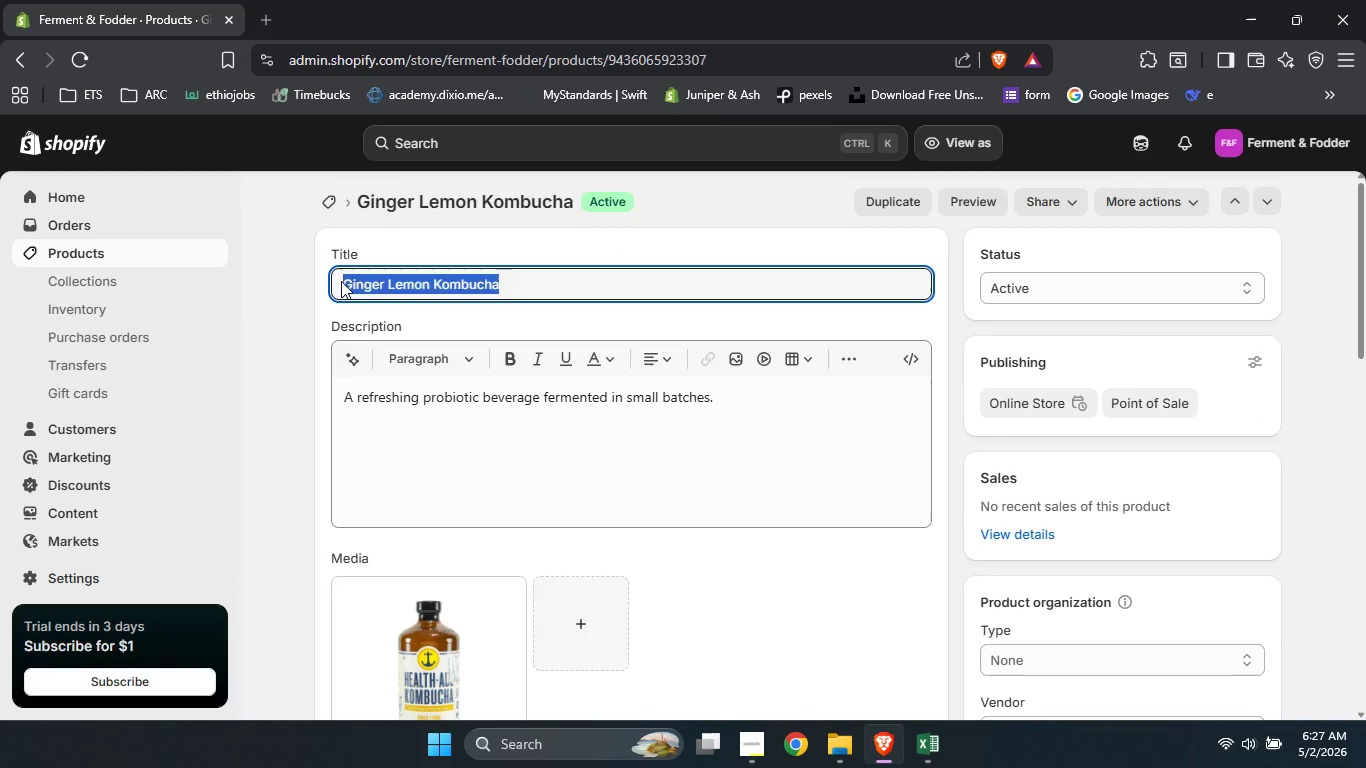 
key(ArrowLeft)
 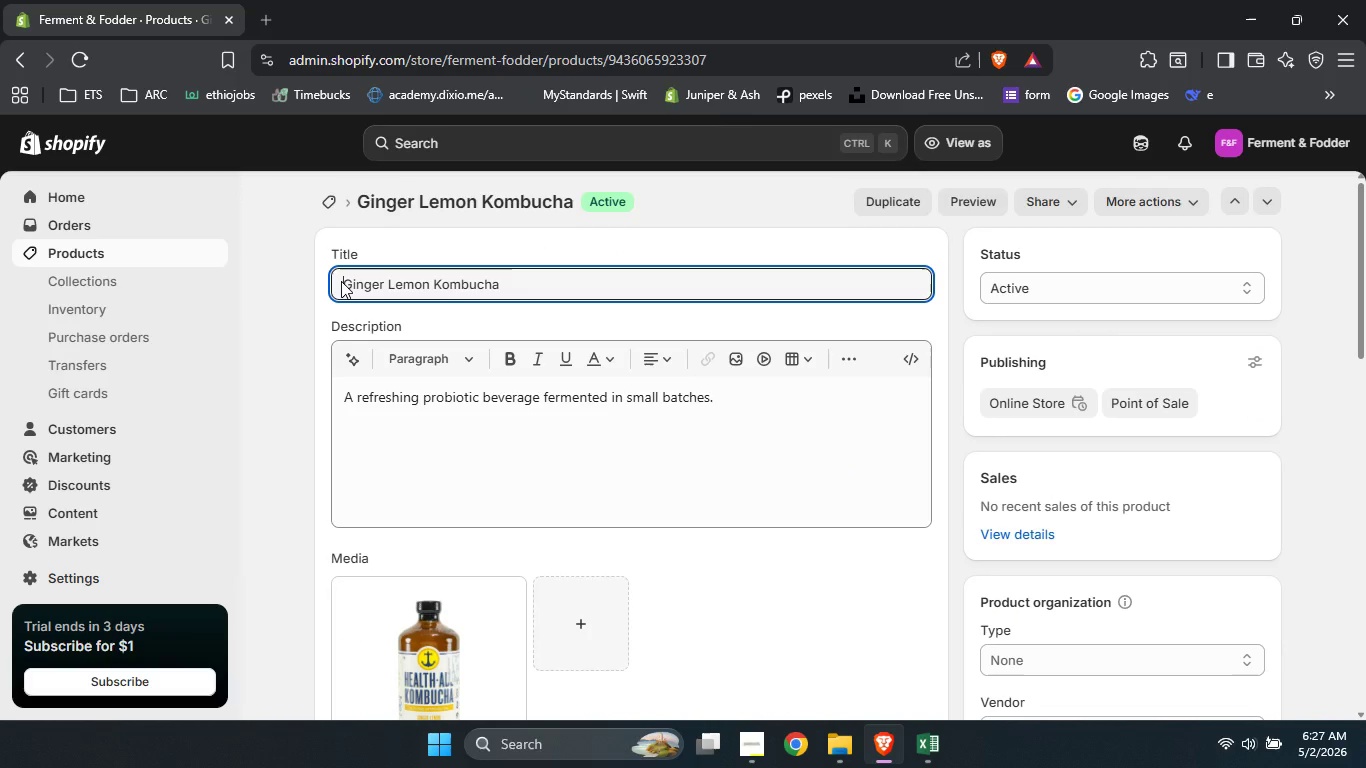 
type(Culture Club )
 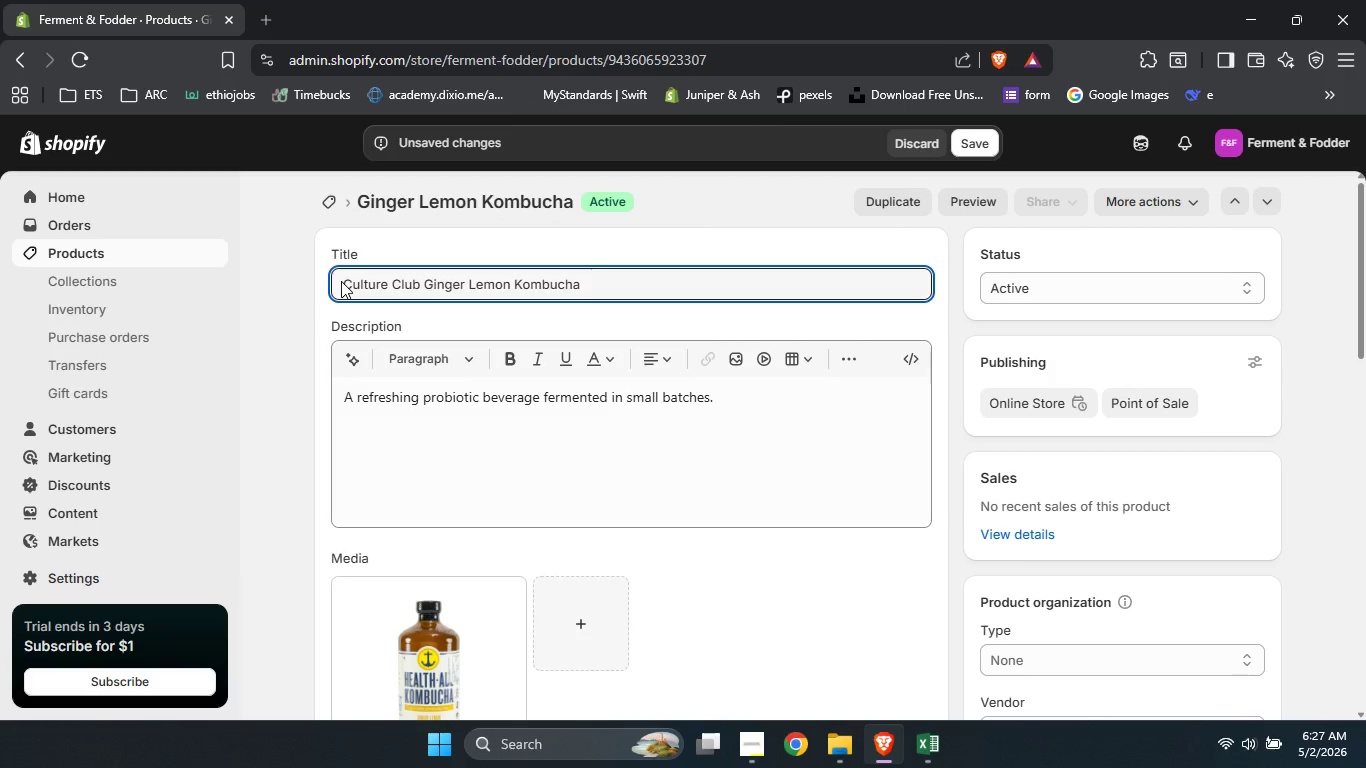 
left_click([624, 290])
 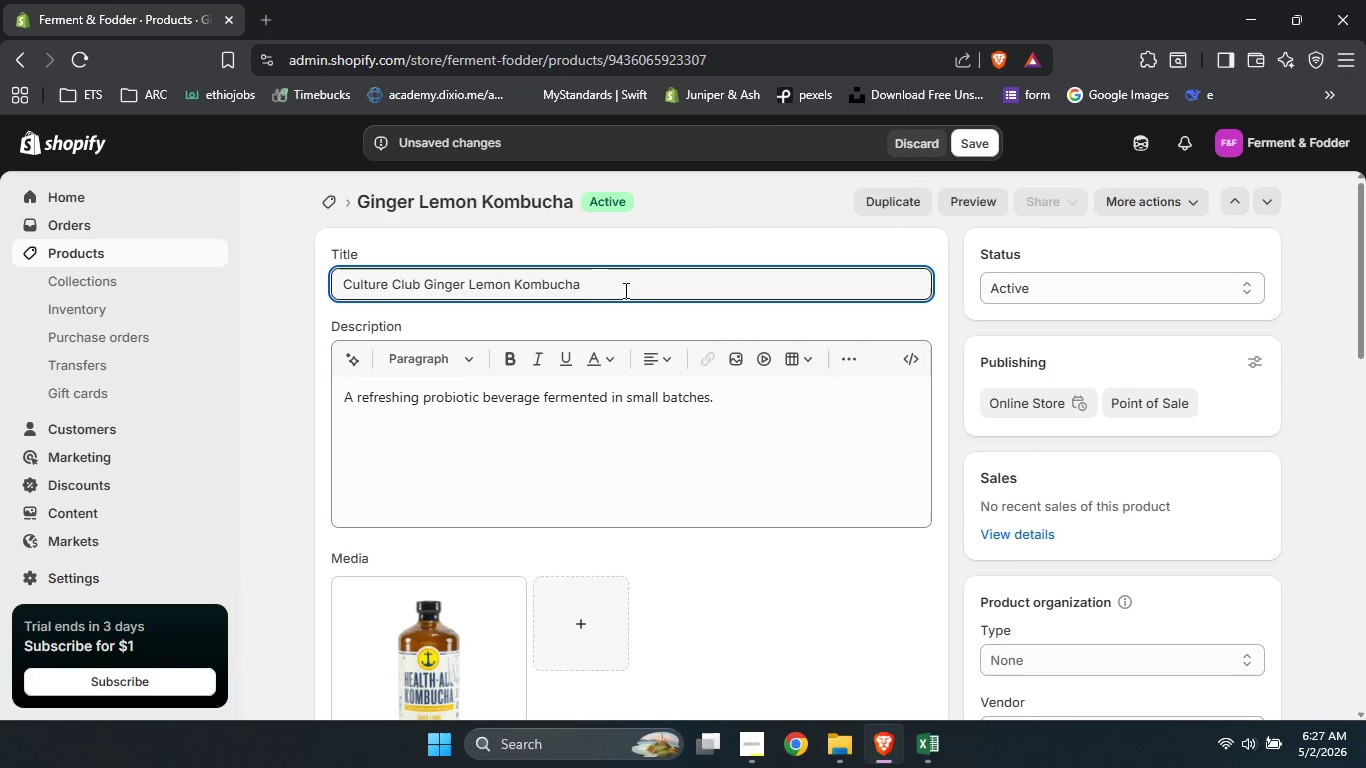 
type( Probiotic Soda 12oz)
 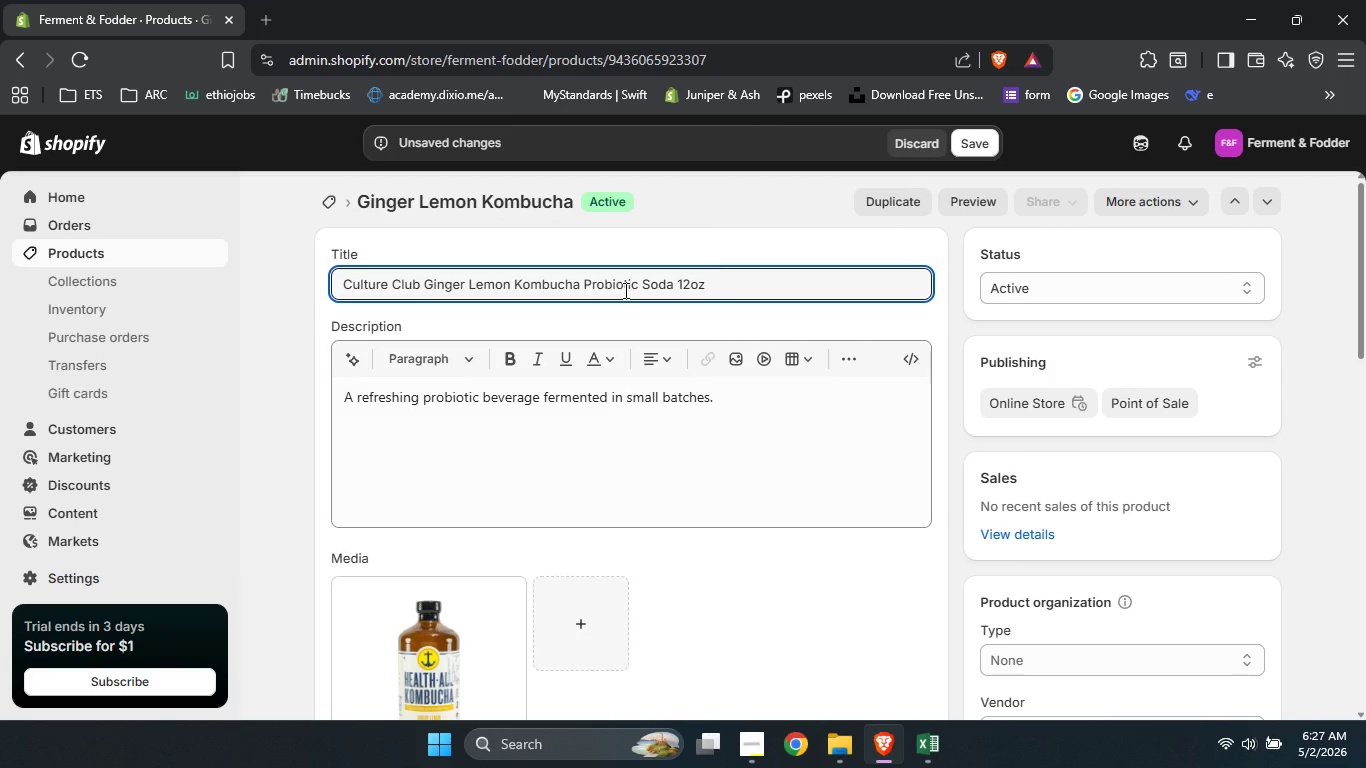 
key(Control+ControlLeft)
 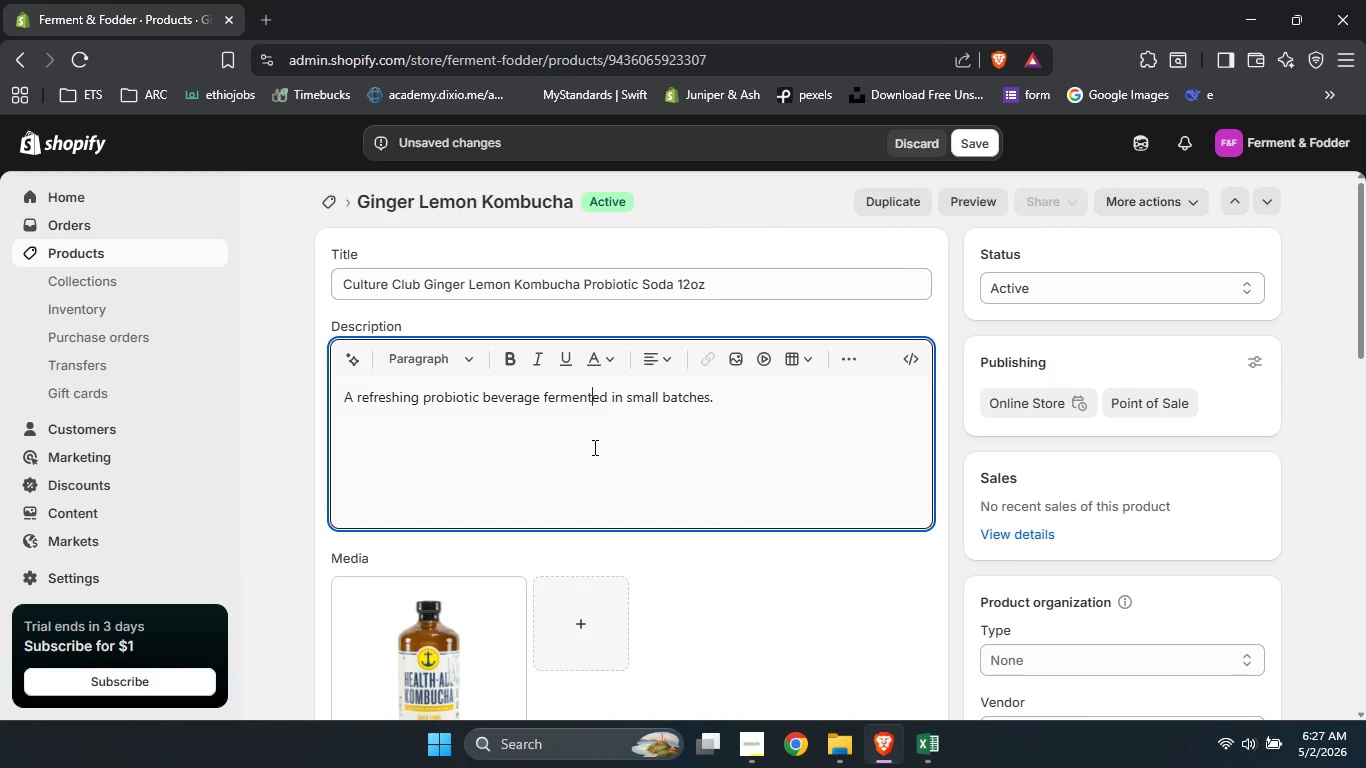 
key(Control+A)
 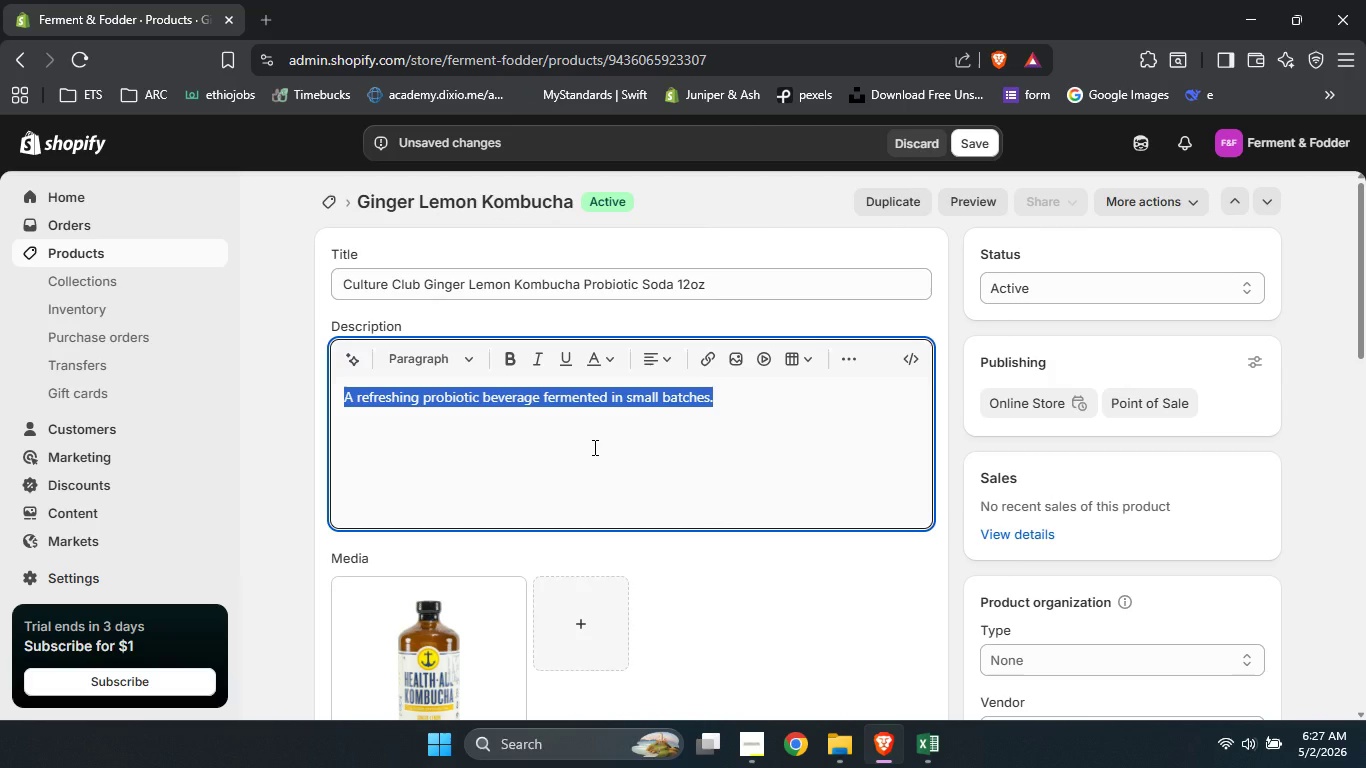 
type(A refershing )
key(Backspace)
type(, )
 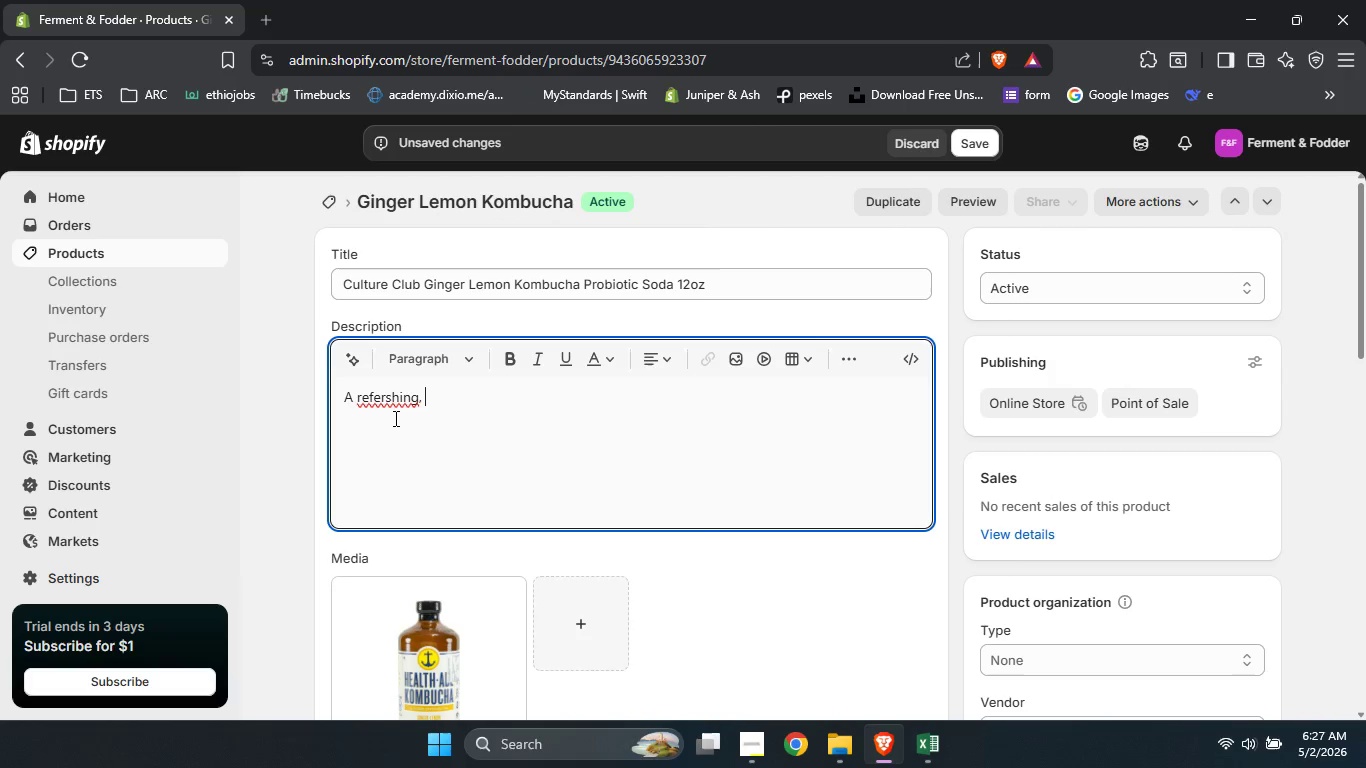 
left_click([388, 401])
 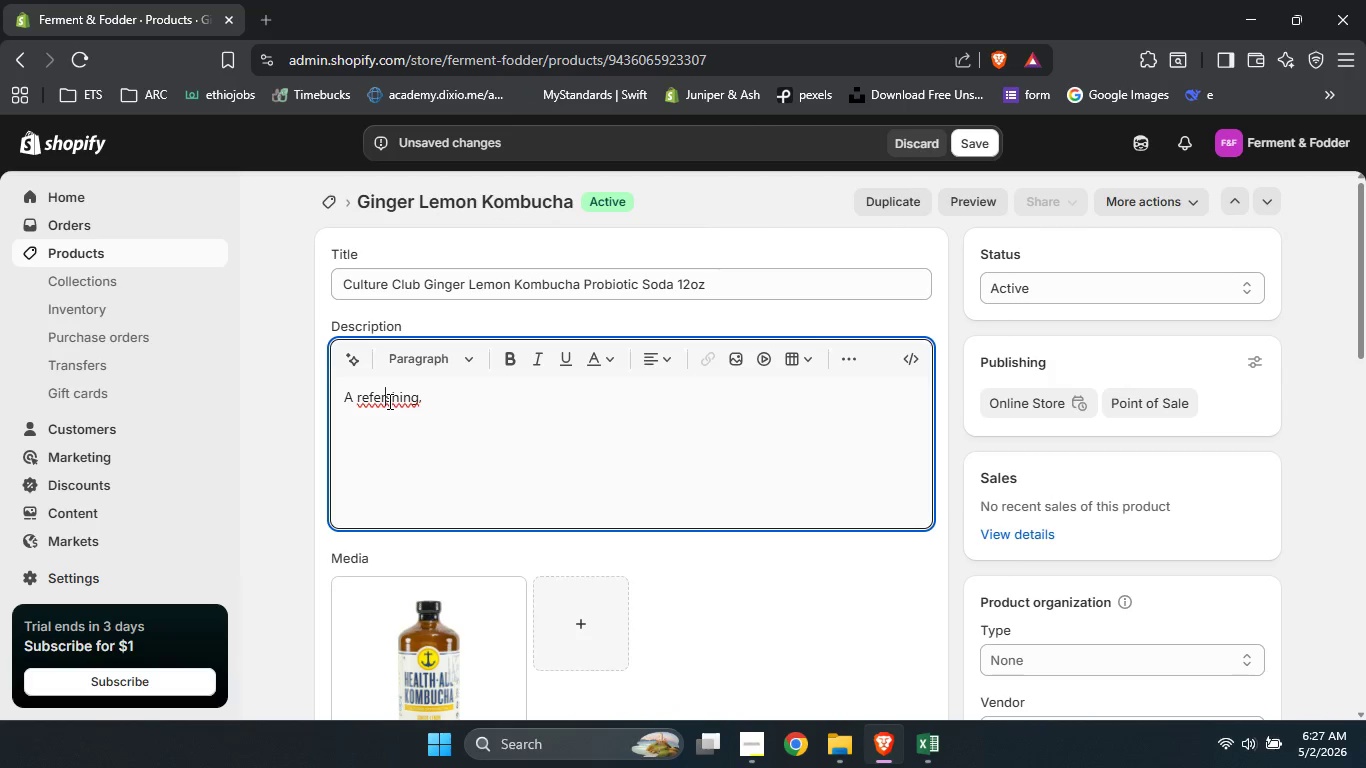 
key(E)
 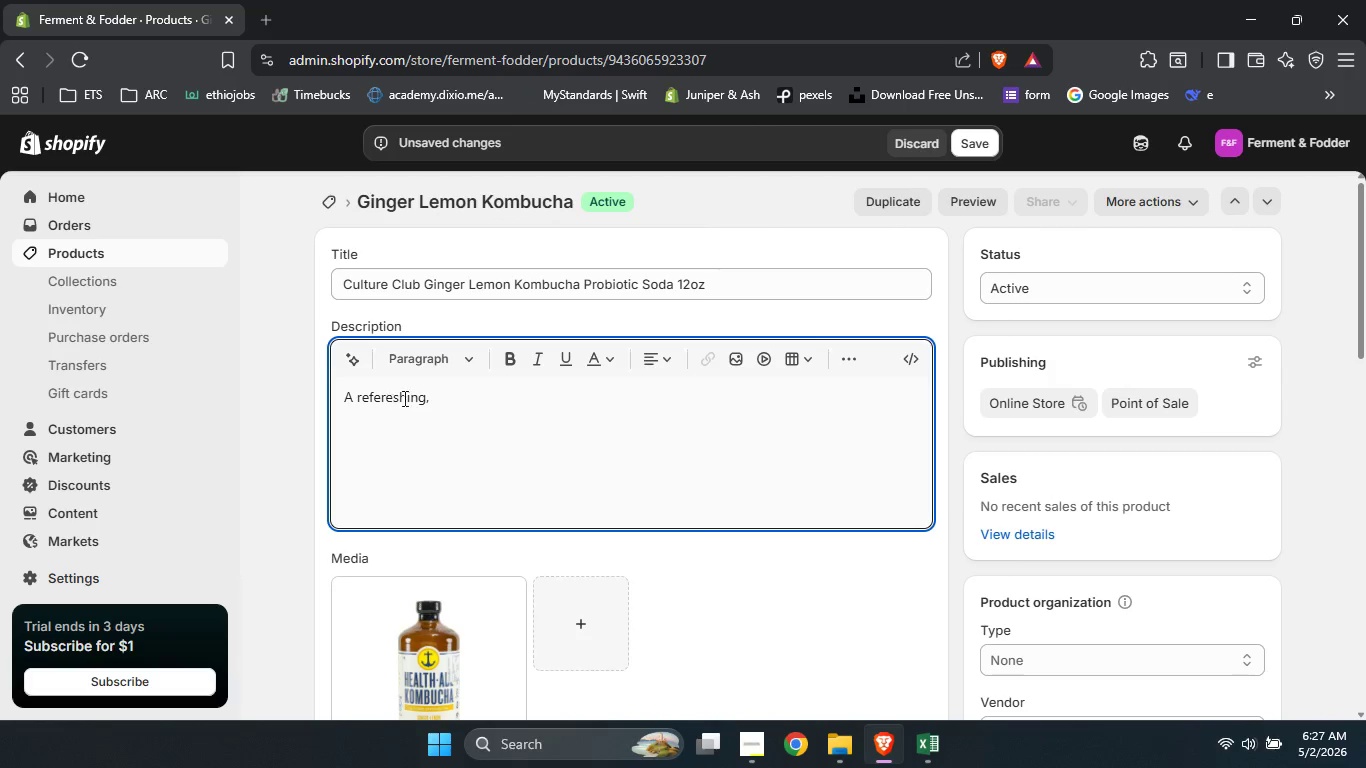 
left_click([469, 392])
 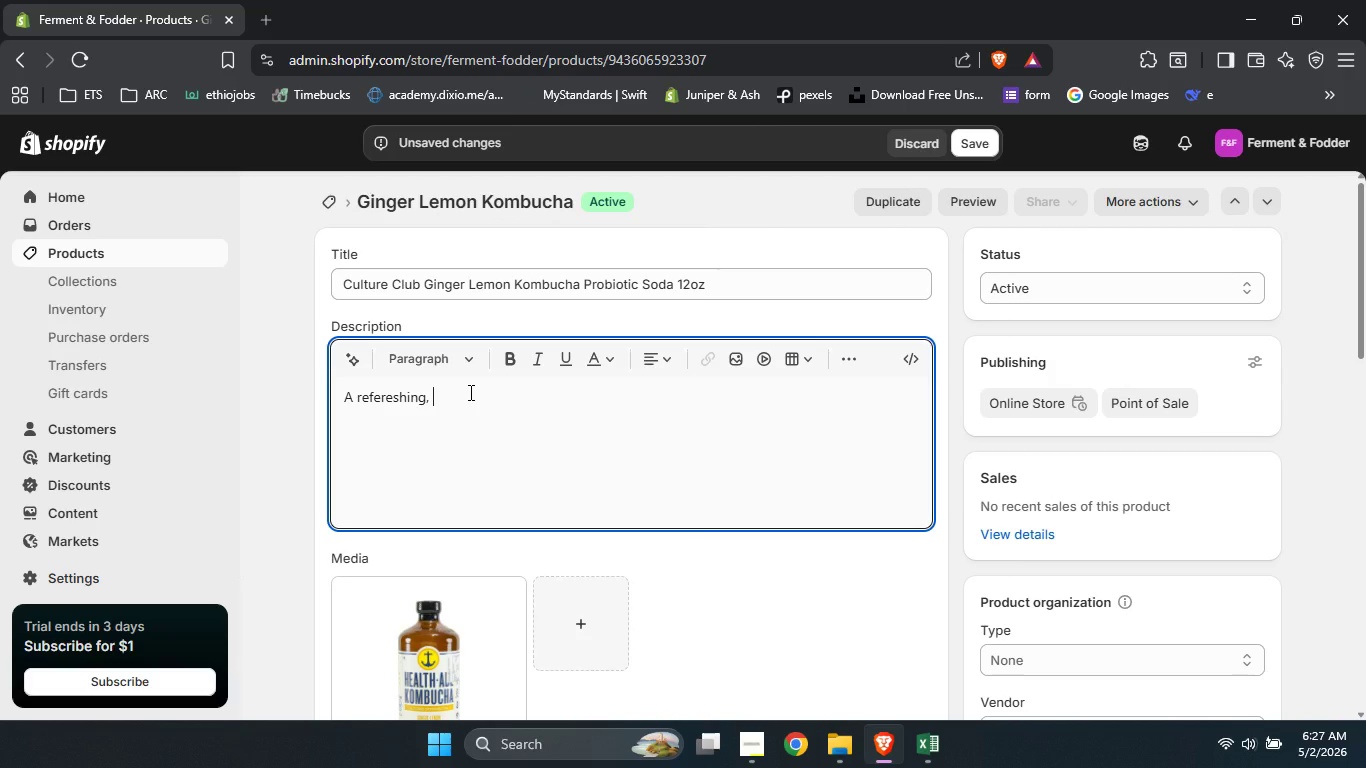 
type(small batch)
 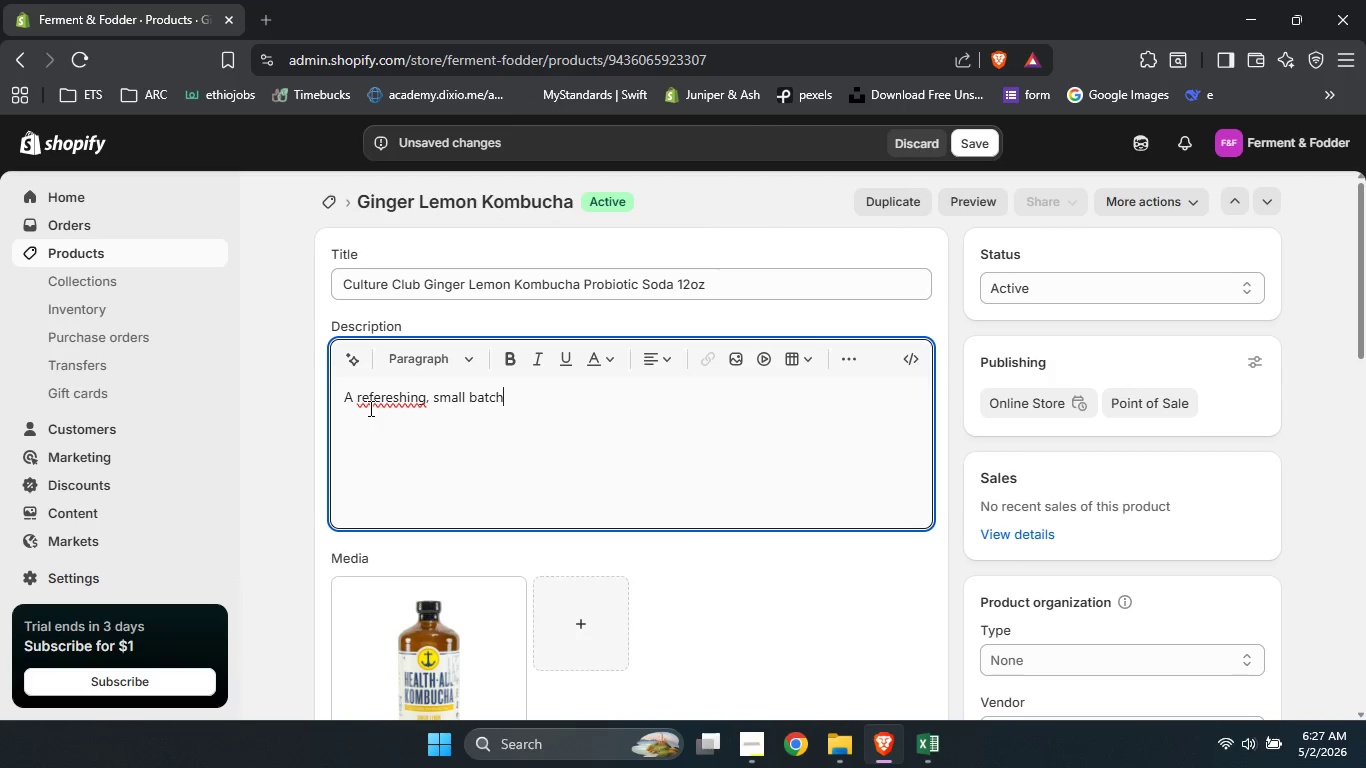 
double_click([373, 397])
 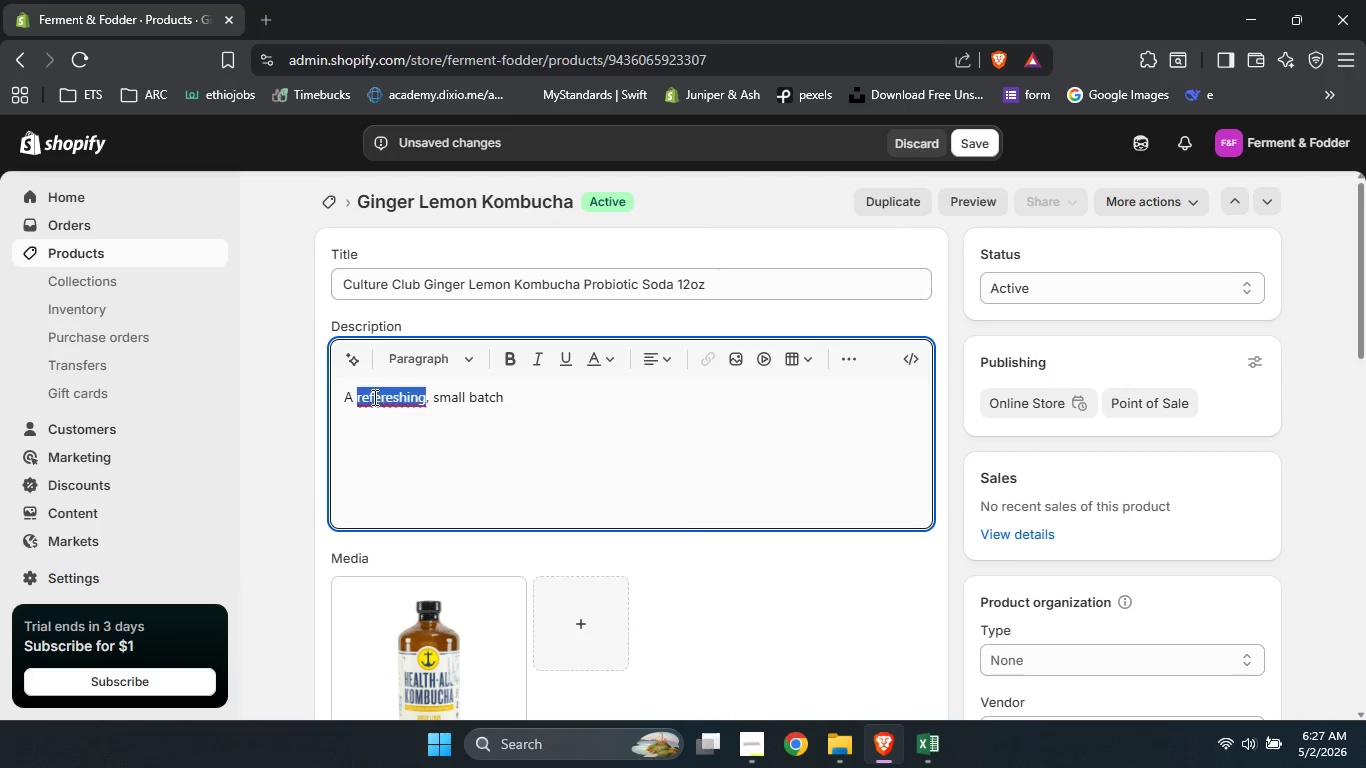 
type(refe)
 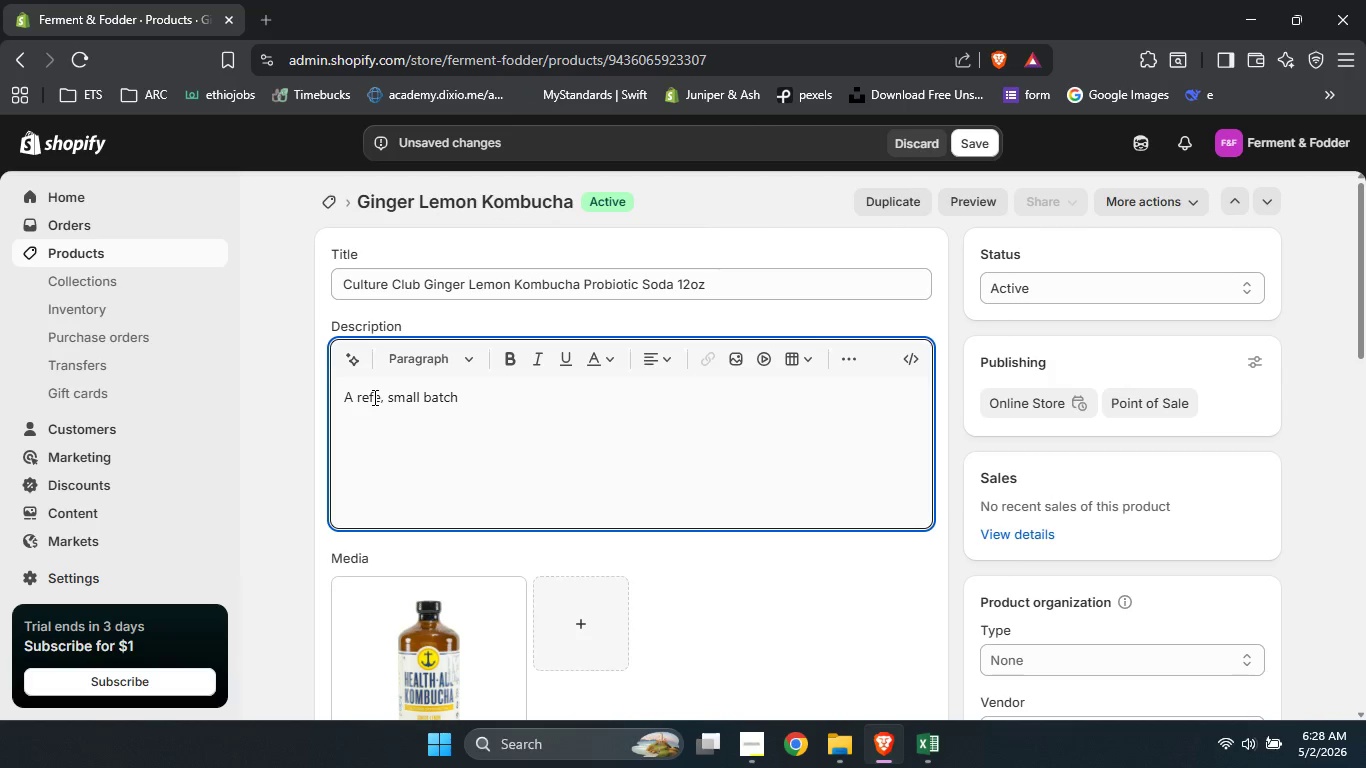 
wait(5.12)
 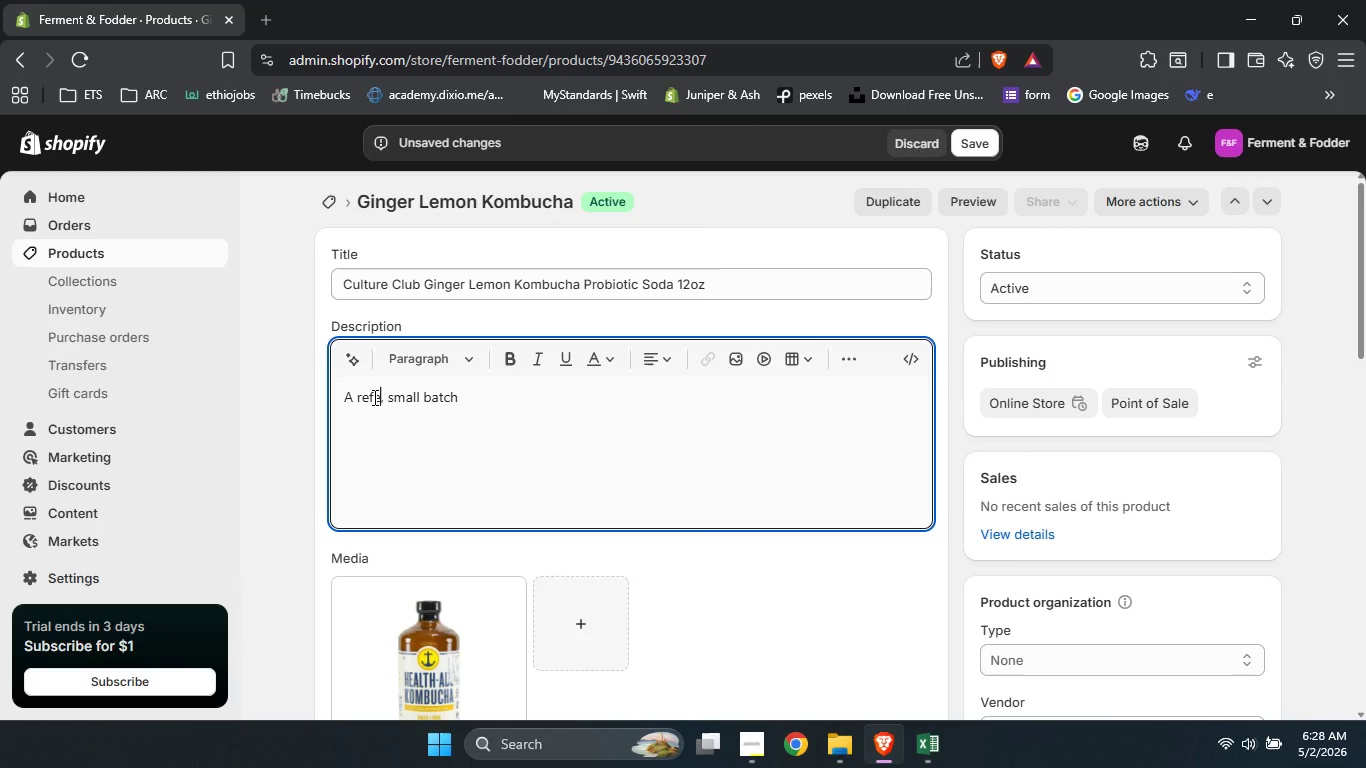 
key(Backspace)
type(reshing )
key(Backspace)
 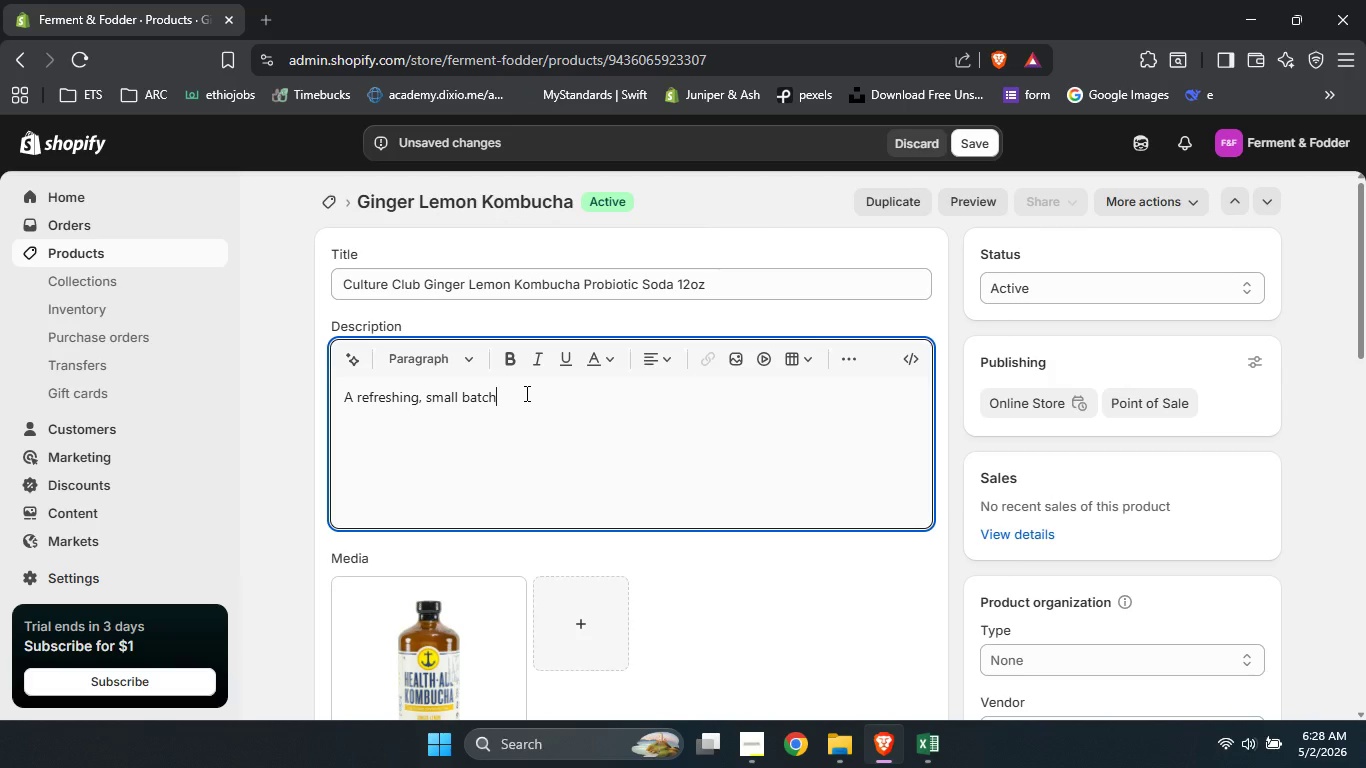 
type( kombucha with spicy ginger and bright lemon. Un )
key(Backspace)
type(pasteurized and prbiotic )
 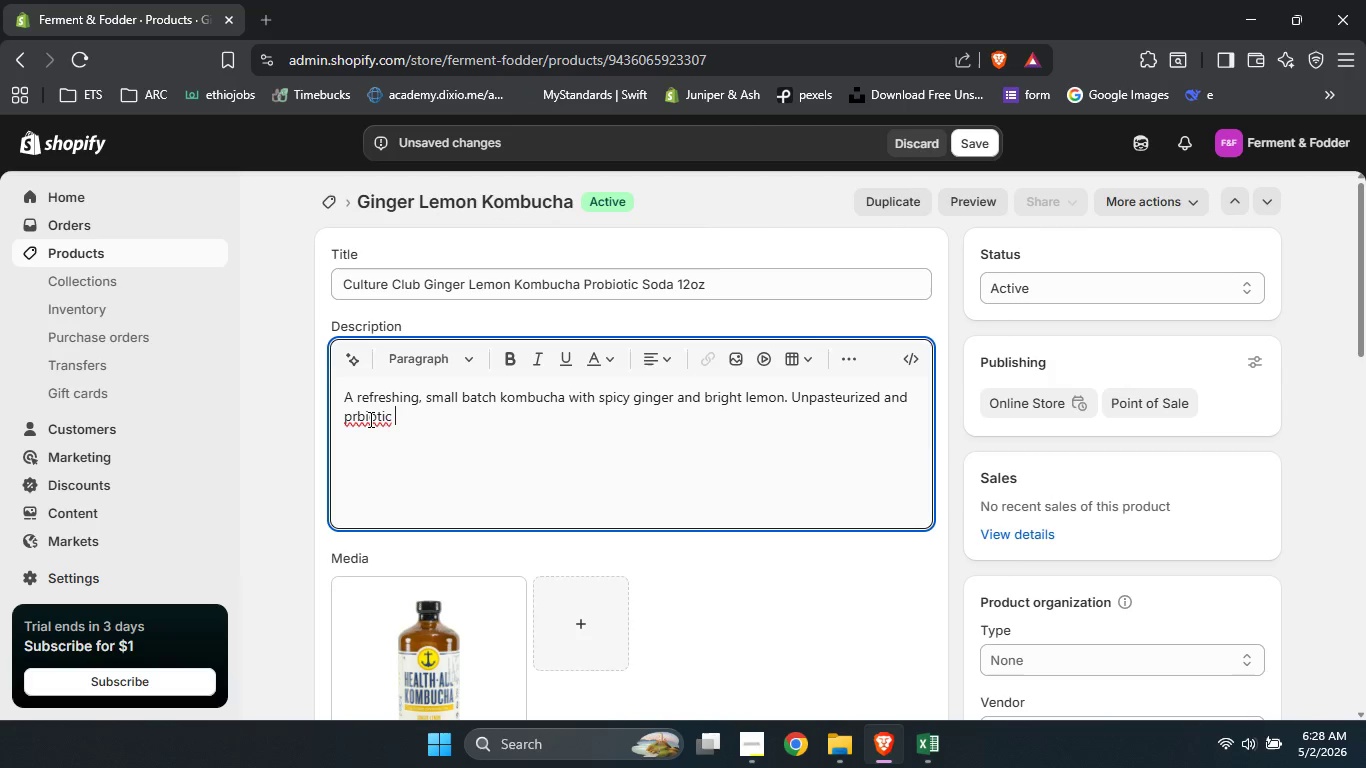 
left_click([358, 418])
 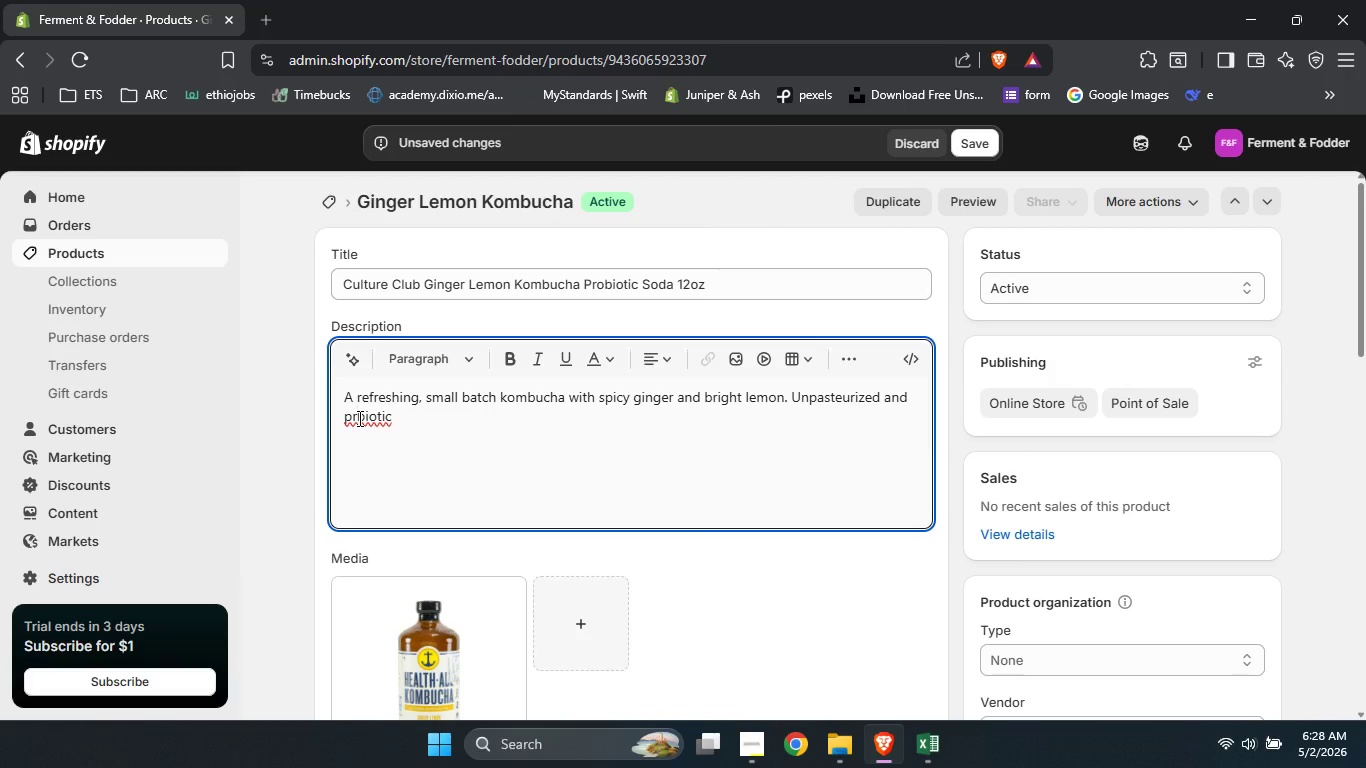 
key(O)
 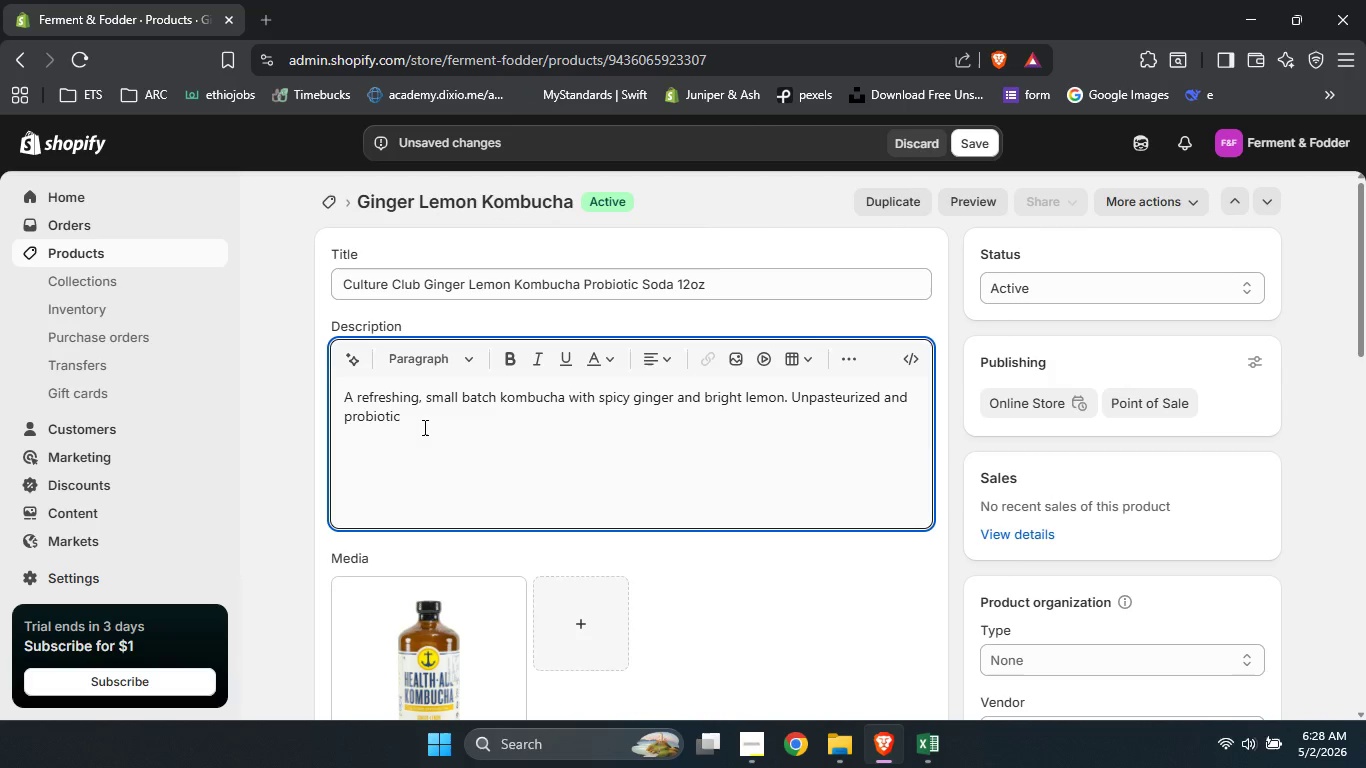 
left_click([423, 427])
 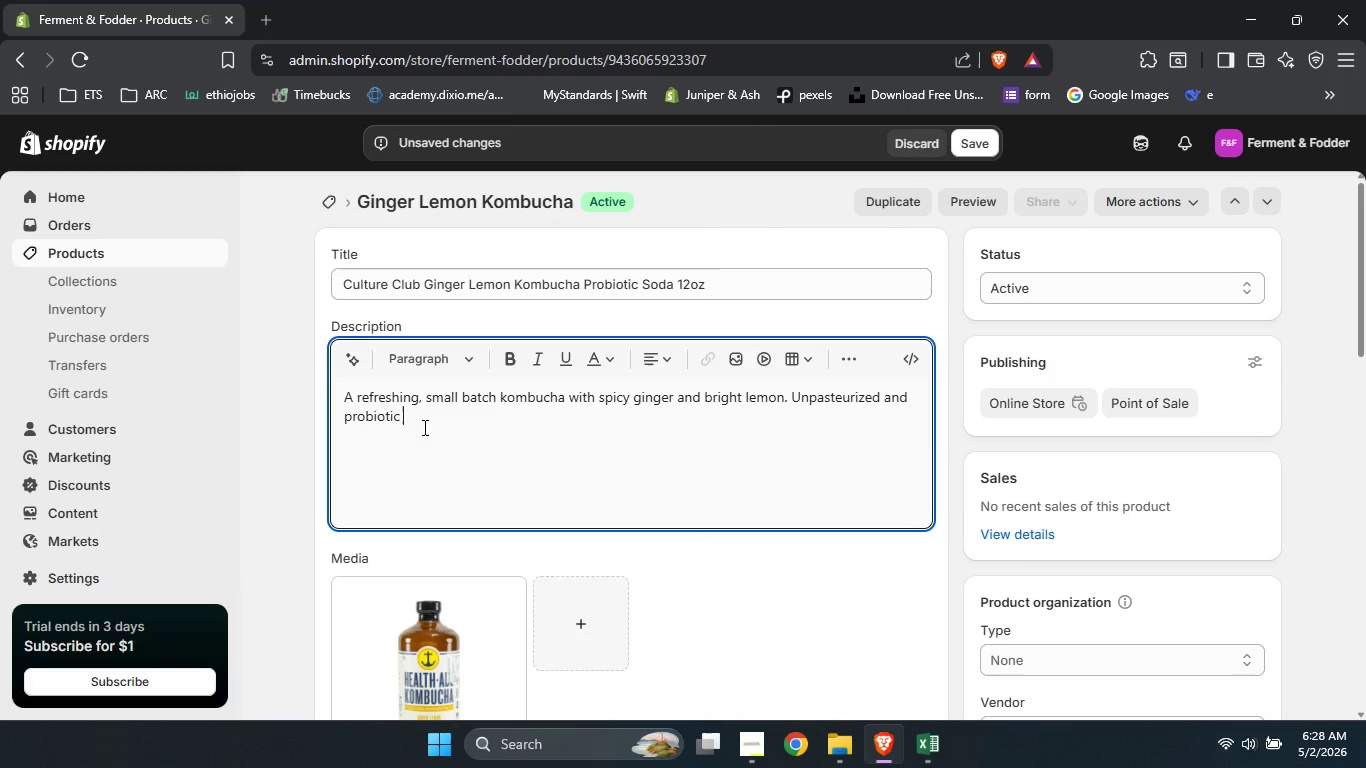 
type(ricj)
key(Backspace)
type(h to support gut healyh. Bre)
key(Backspace)
key(Backspace)
key(Backspace)
key(Backspace)
key(Backspace)
key(Backspace)
key(Backspace)
type(th. Brewed locally and bottlrf)
key(Backspace)
key(Backspace)
type(ed live never heat tra)
key(Backspace)
type(eated. The natural effervescene)
key(Backspace)
type(ce and tangy citrus gingar )
key(Backspace)
key(Backspace)
key(Backspace)
type(er kiv)
key(Backspace)
type(ck makes)
key(Backspace)
type( the )
key(Backspace)
key(Backspace)
type(is a perfect afternoon pick me up.)
 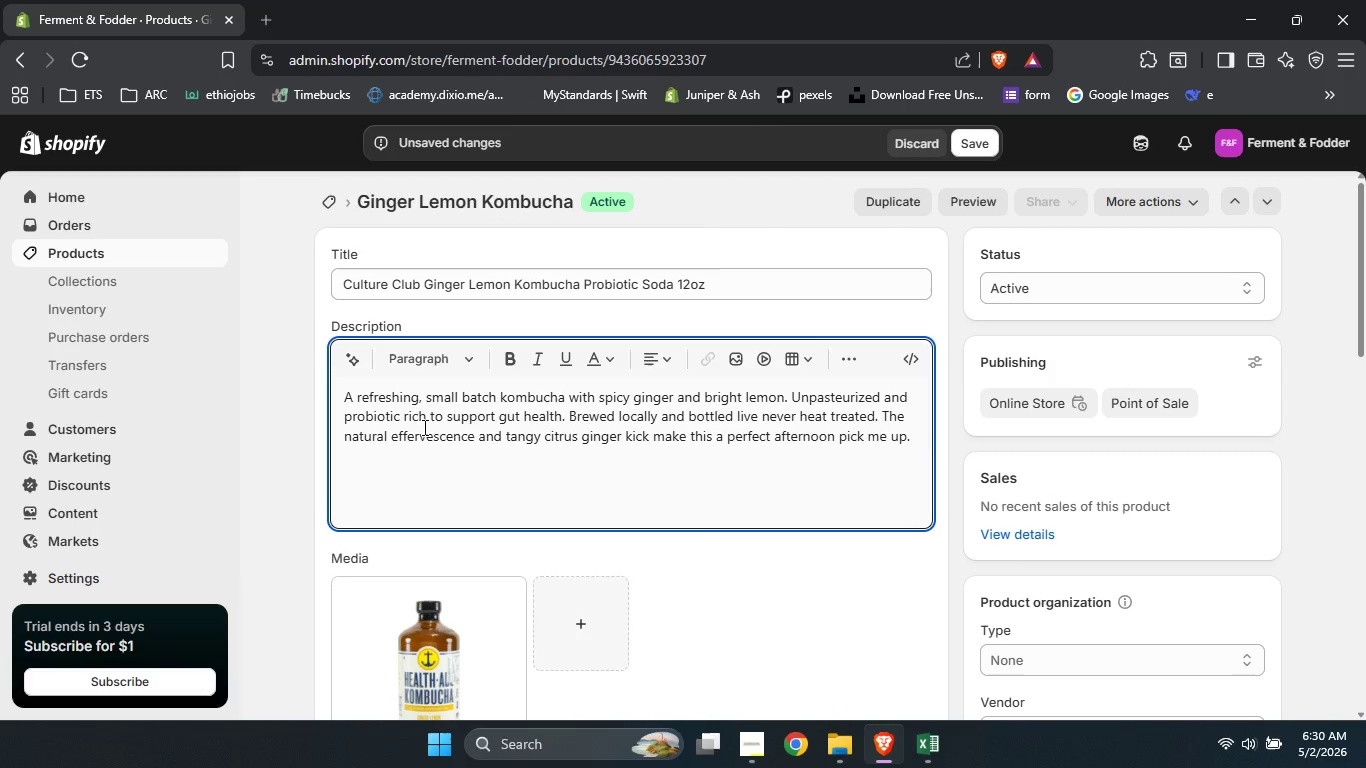 
scroll: coordinate [423, 427], scroll_direction: down, amount: 2.0
 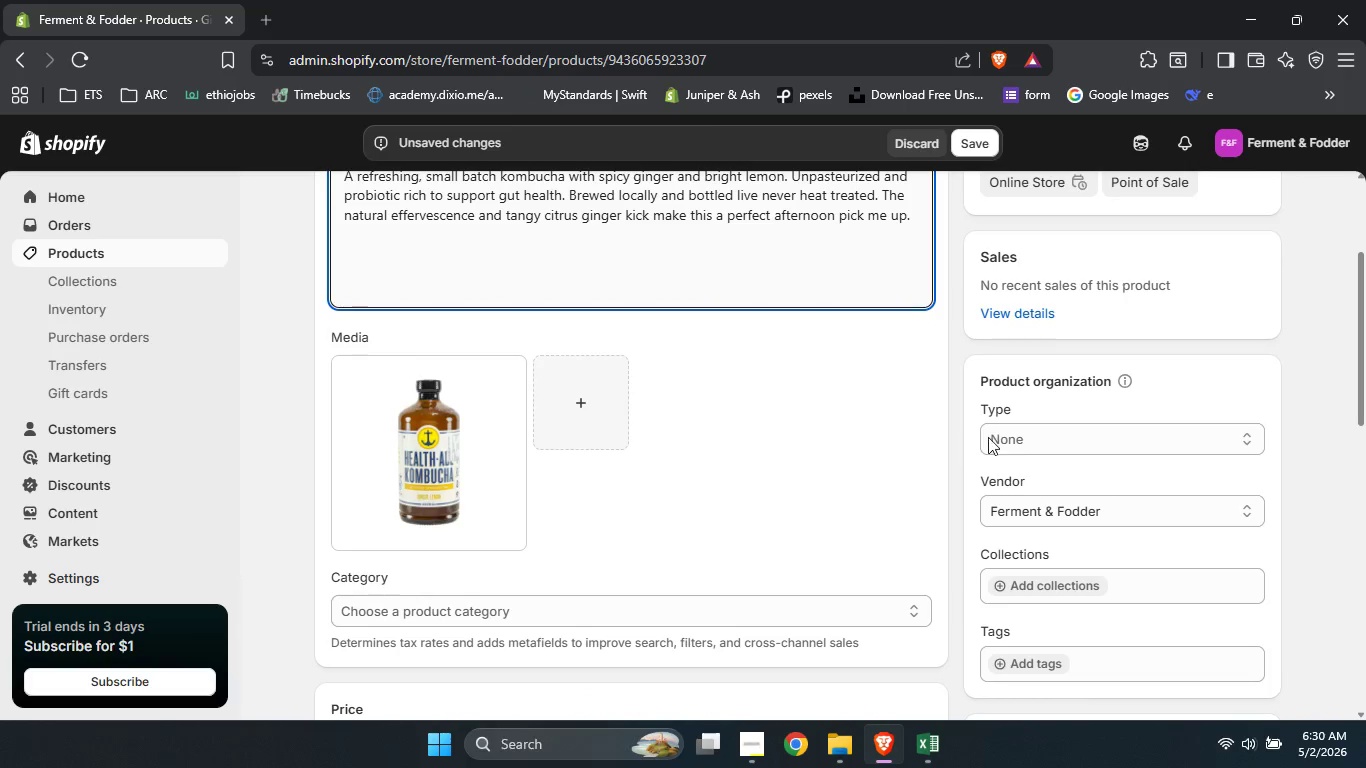 
left_click([1026, 434])
 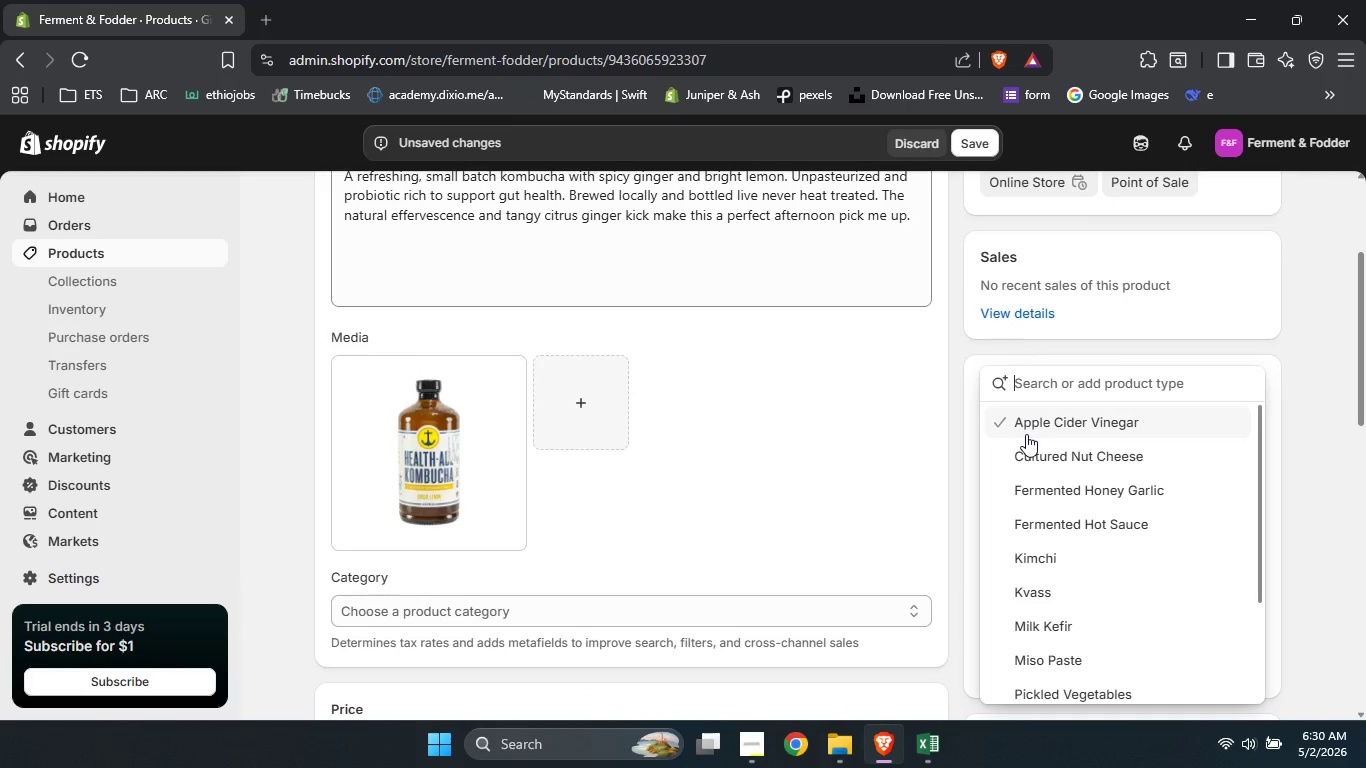 
type(Ko)
 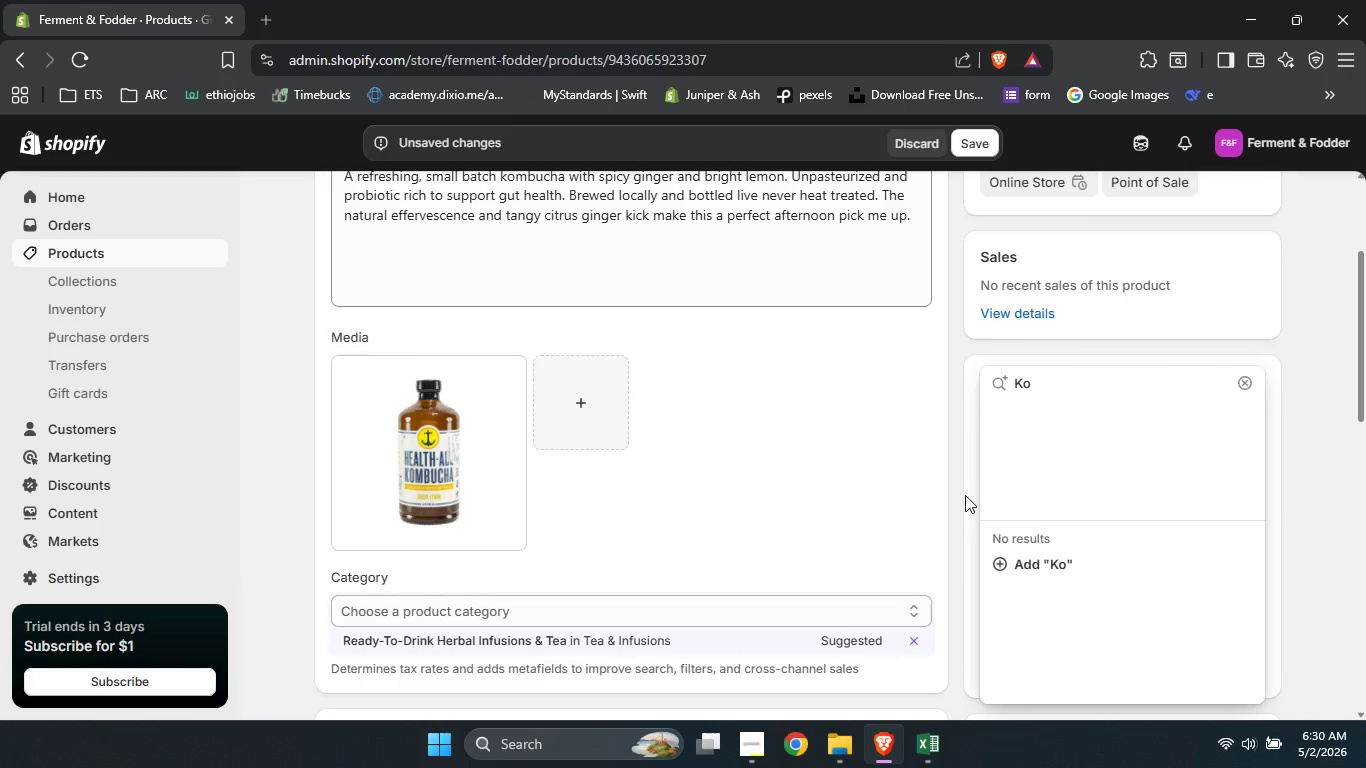 
scroll: coordinate [1218, 453], scroll_direction: down, amount: 2.0
 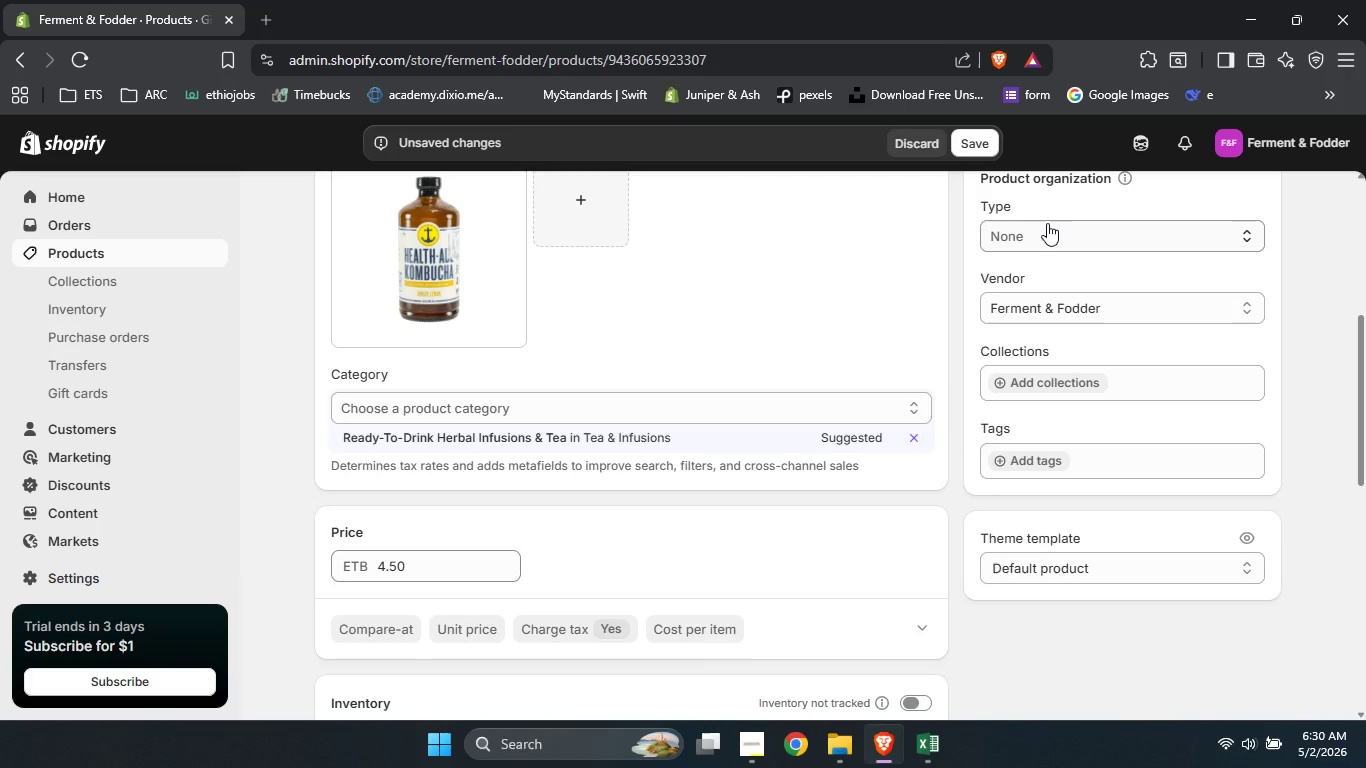 
left_click([1047, 225])
 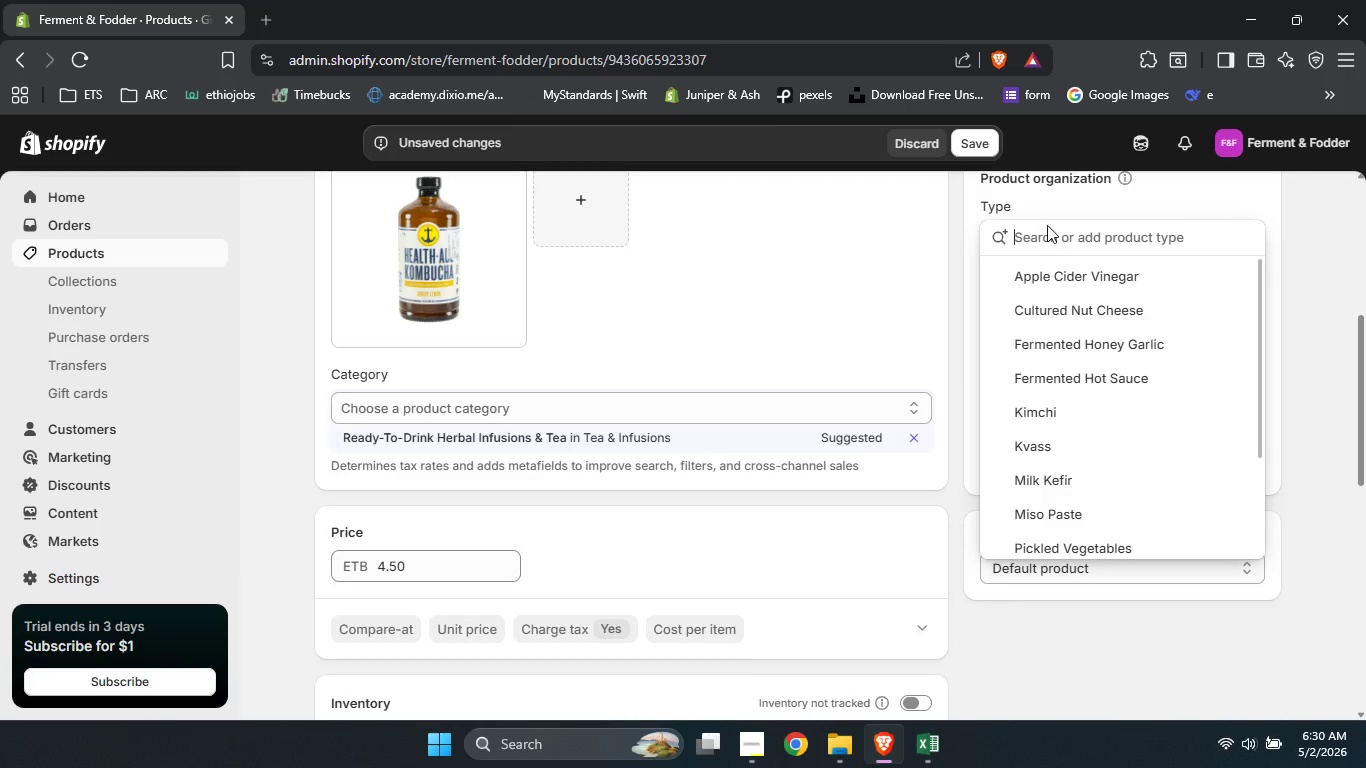 
type(L)
key(Backspace)
type(Ko)
 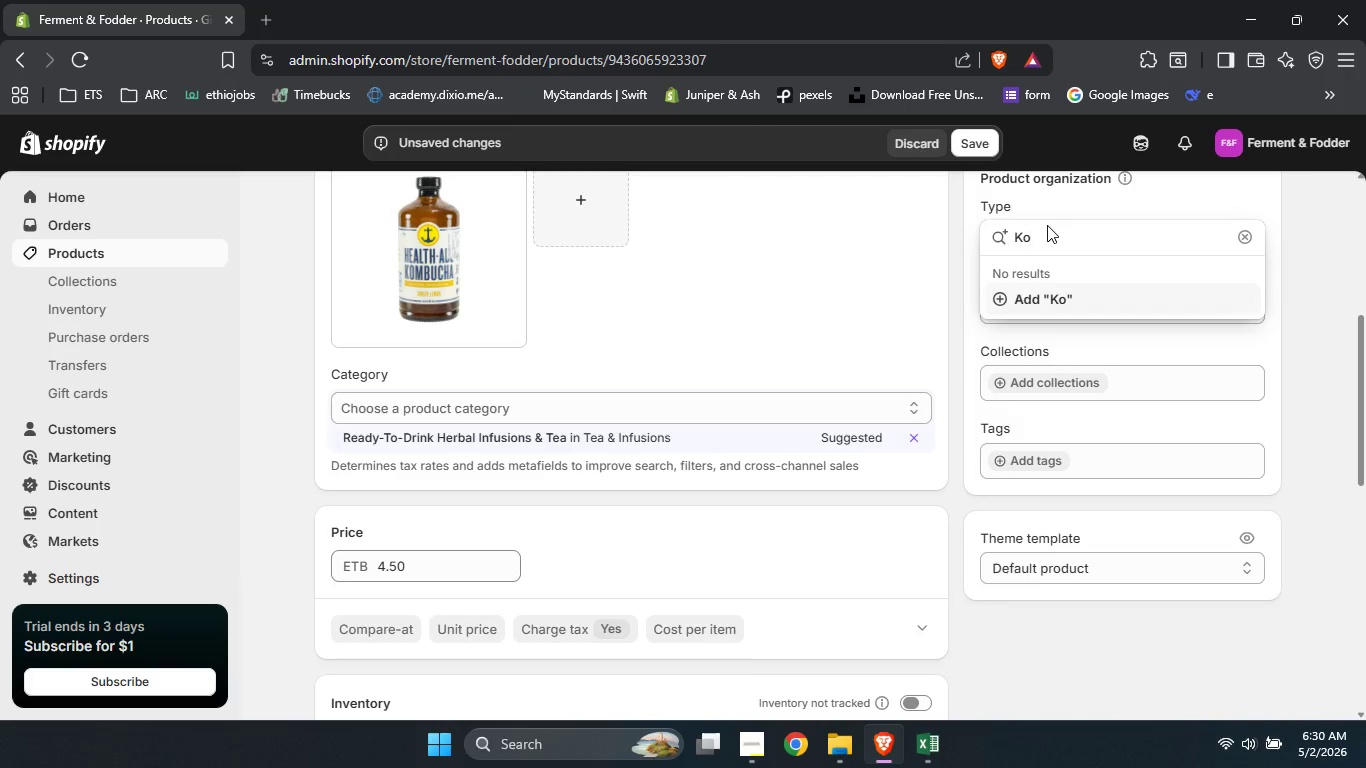 
type(mn)
key(Backspace)
type(bucha)
 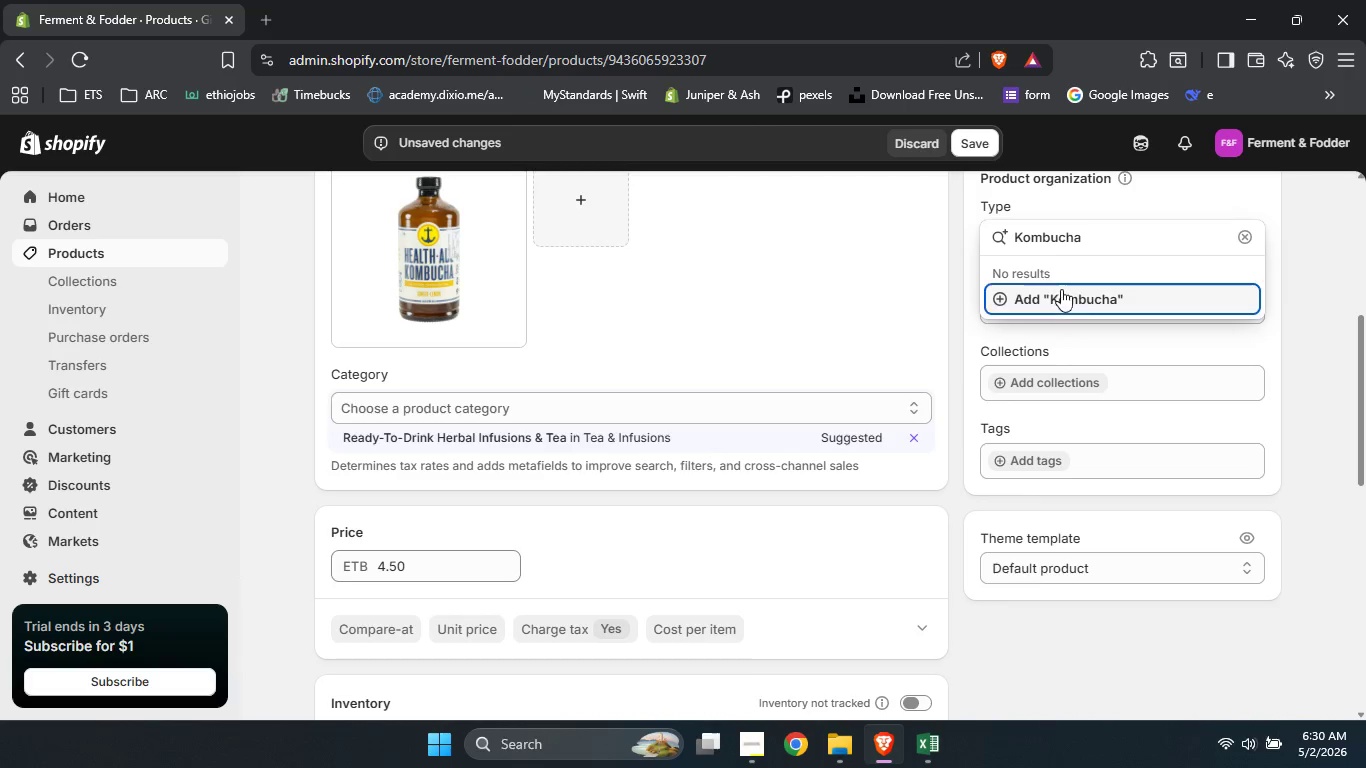 
left_click([1063, 291])
 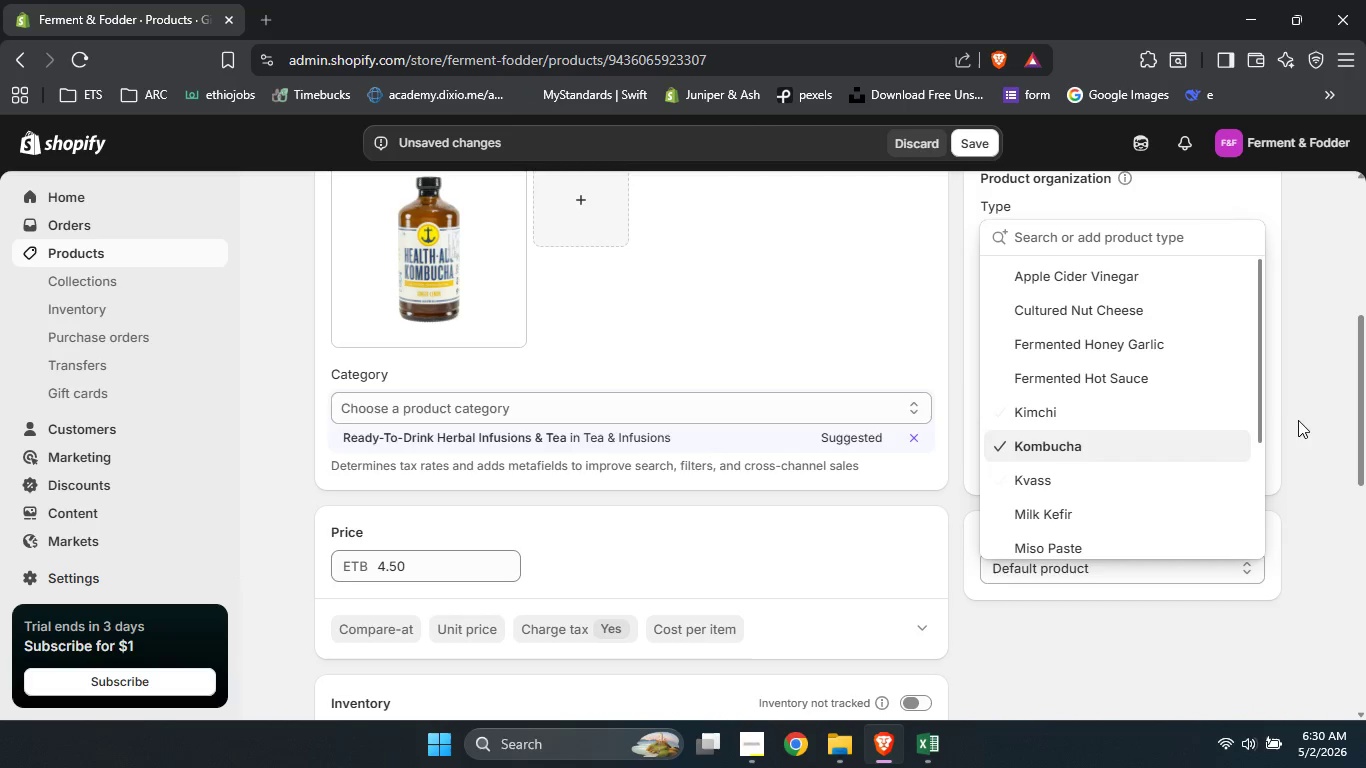 
left_click([1304, 420])
 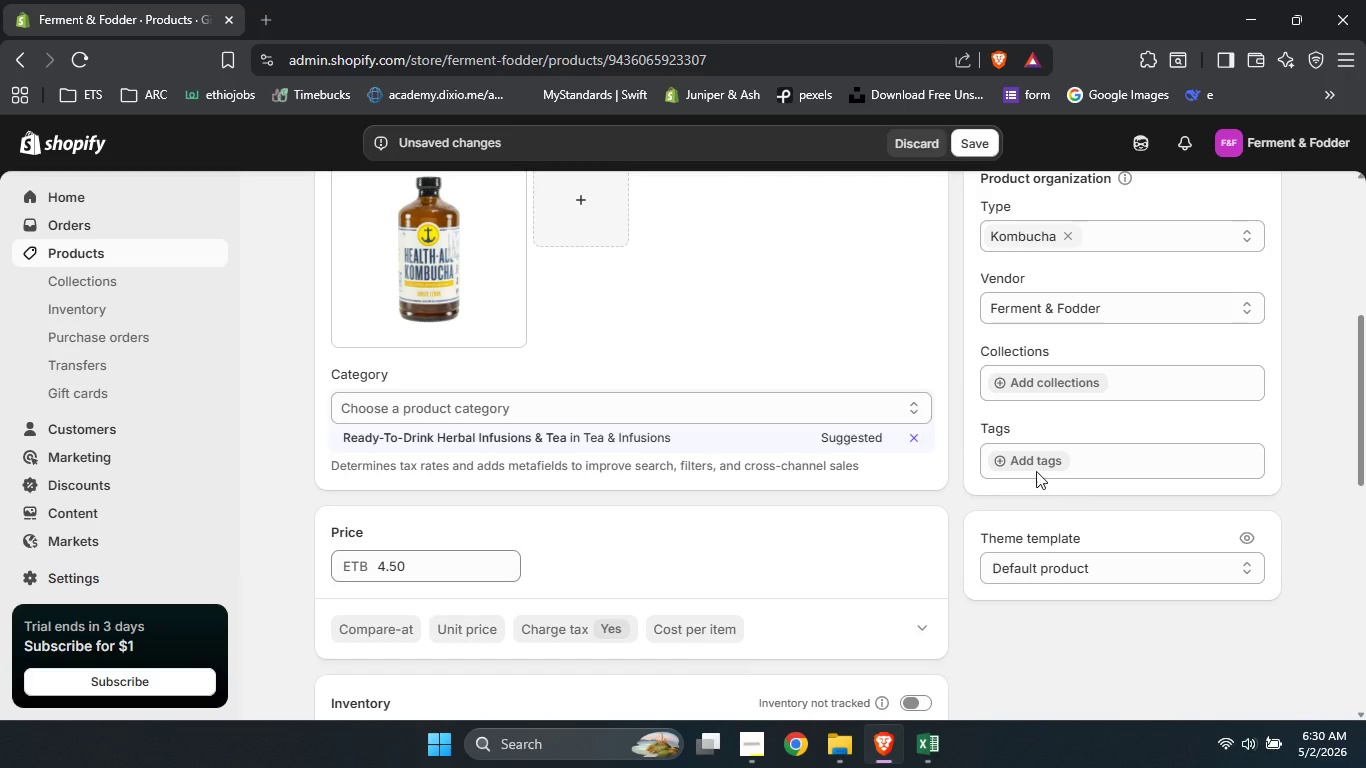 
left_click([1035, 468])
 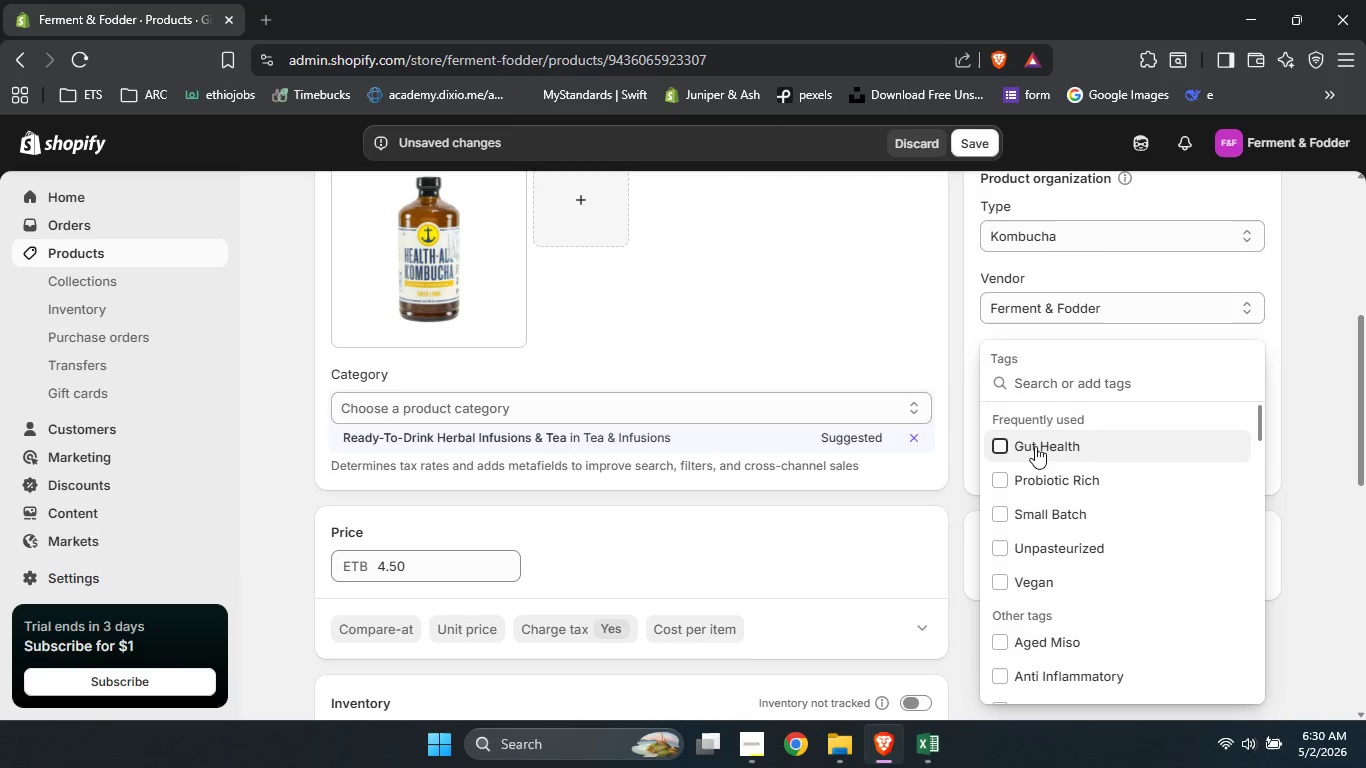 
double_click([1040, 472])
 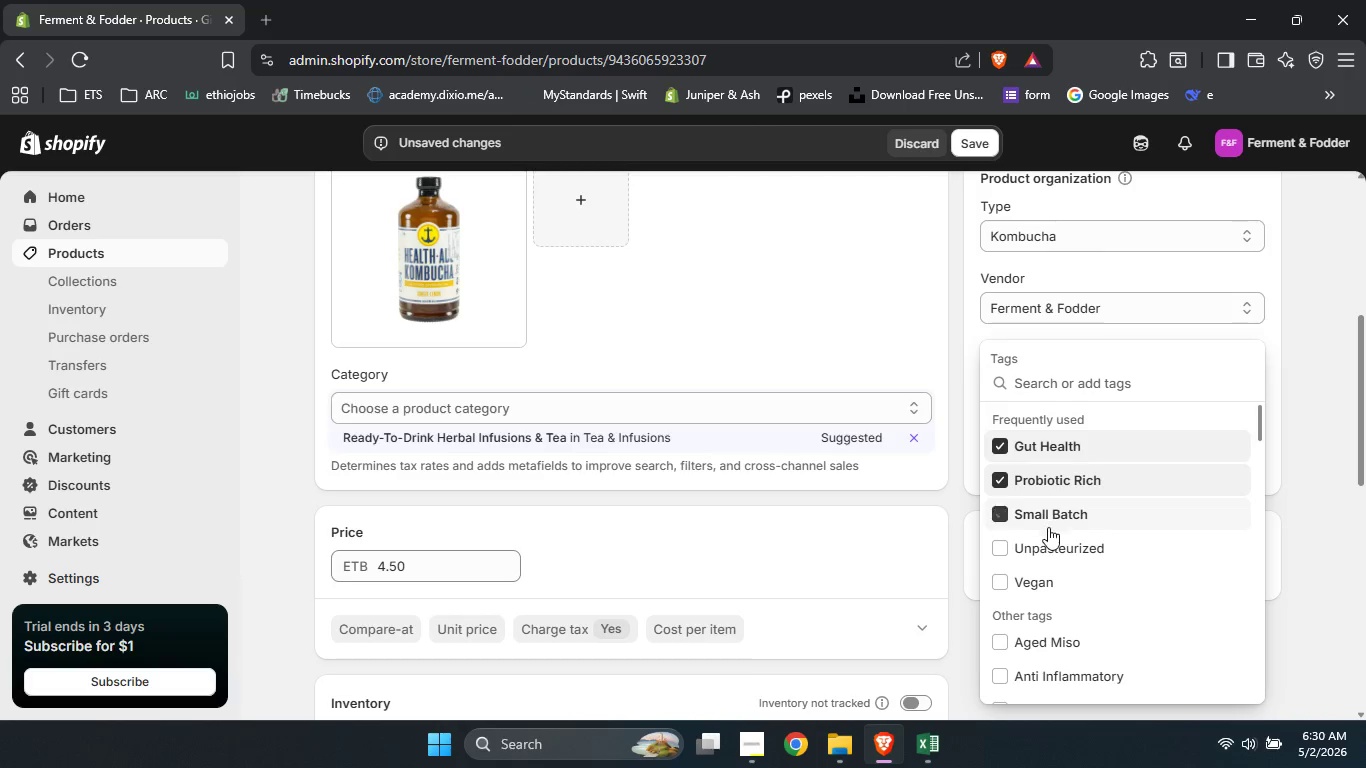 
left_click([1047, 543])
 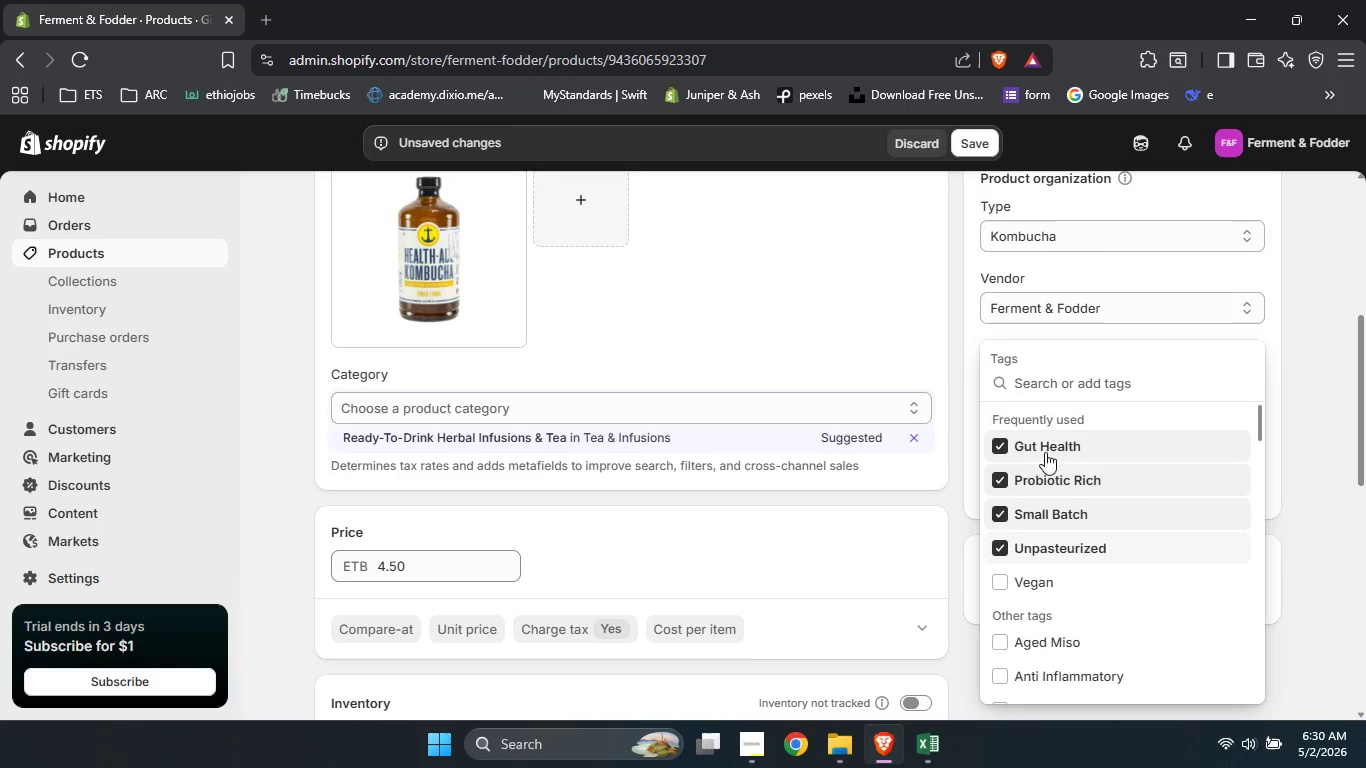 
left_click([1043, 393])
 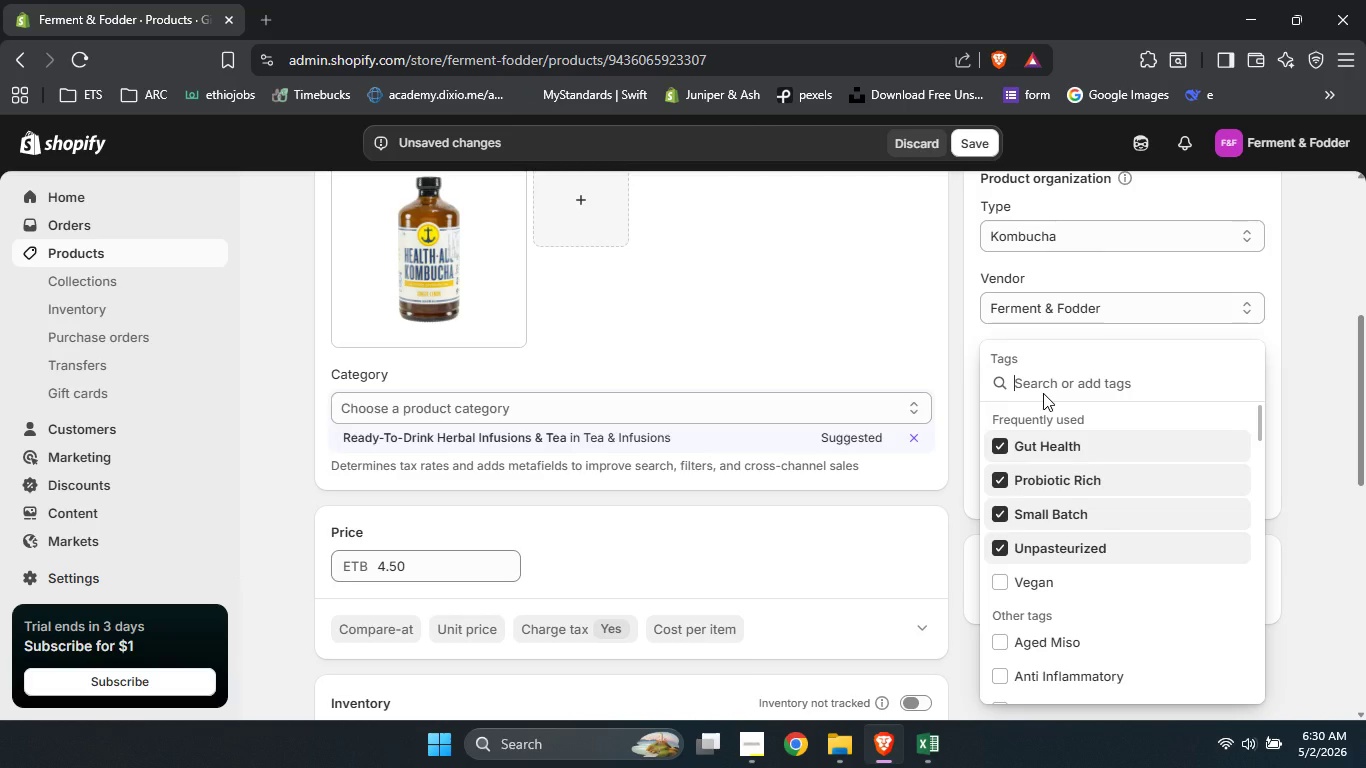 
type(ferm)
 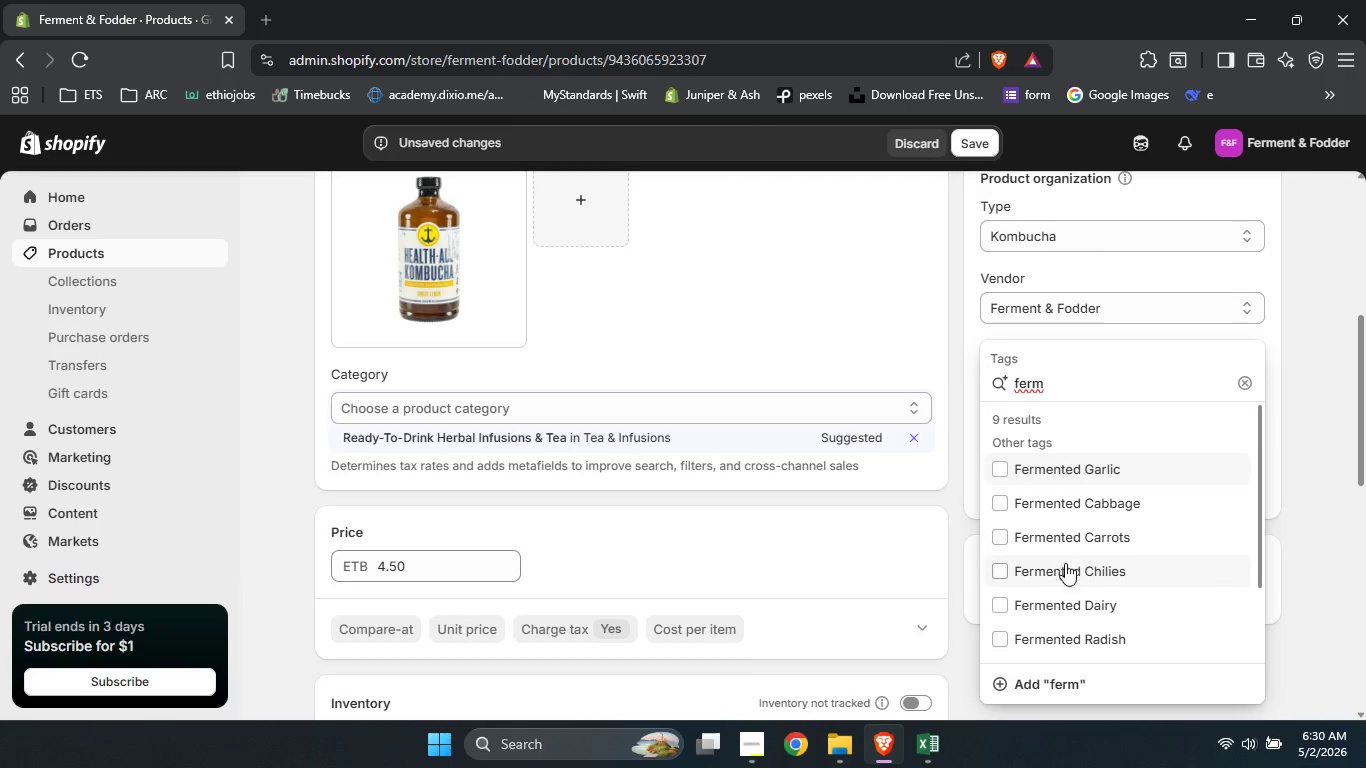 
scroll: coordinate [1065, 561], scroll_direction: down, amount: 1.0
 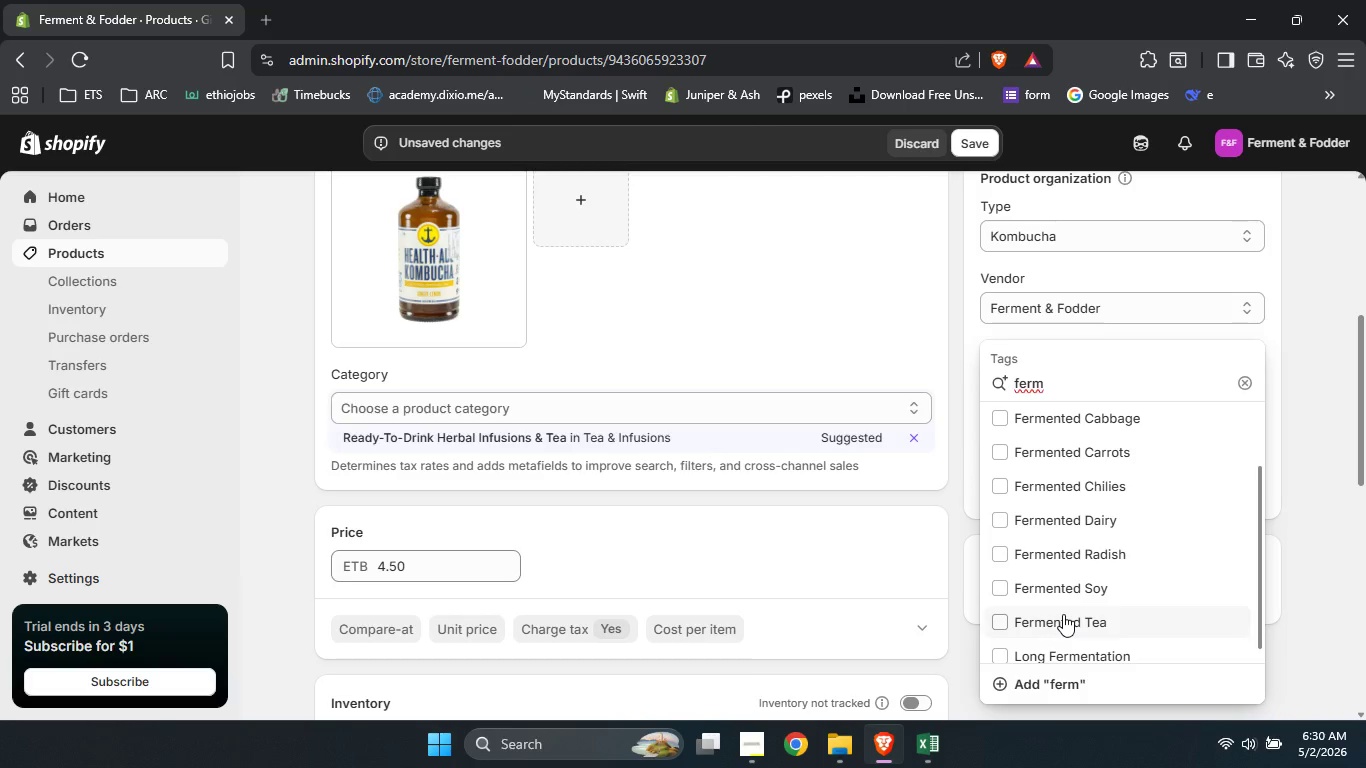 
left_click([1063, 614])
 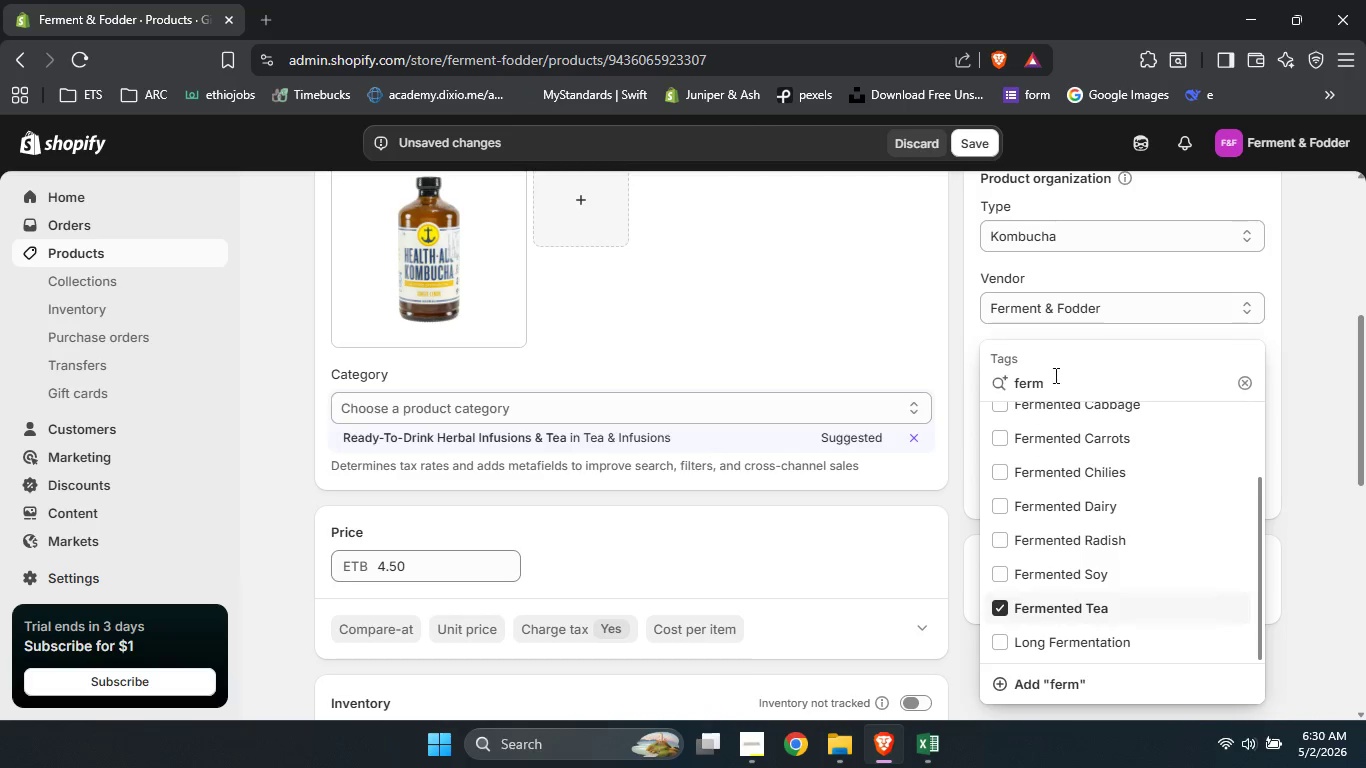 
double_click([1031, 380])
 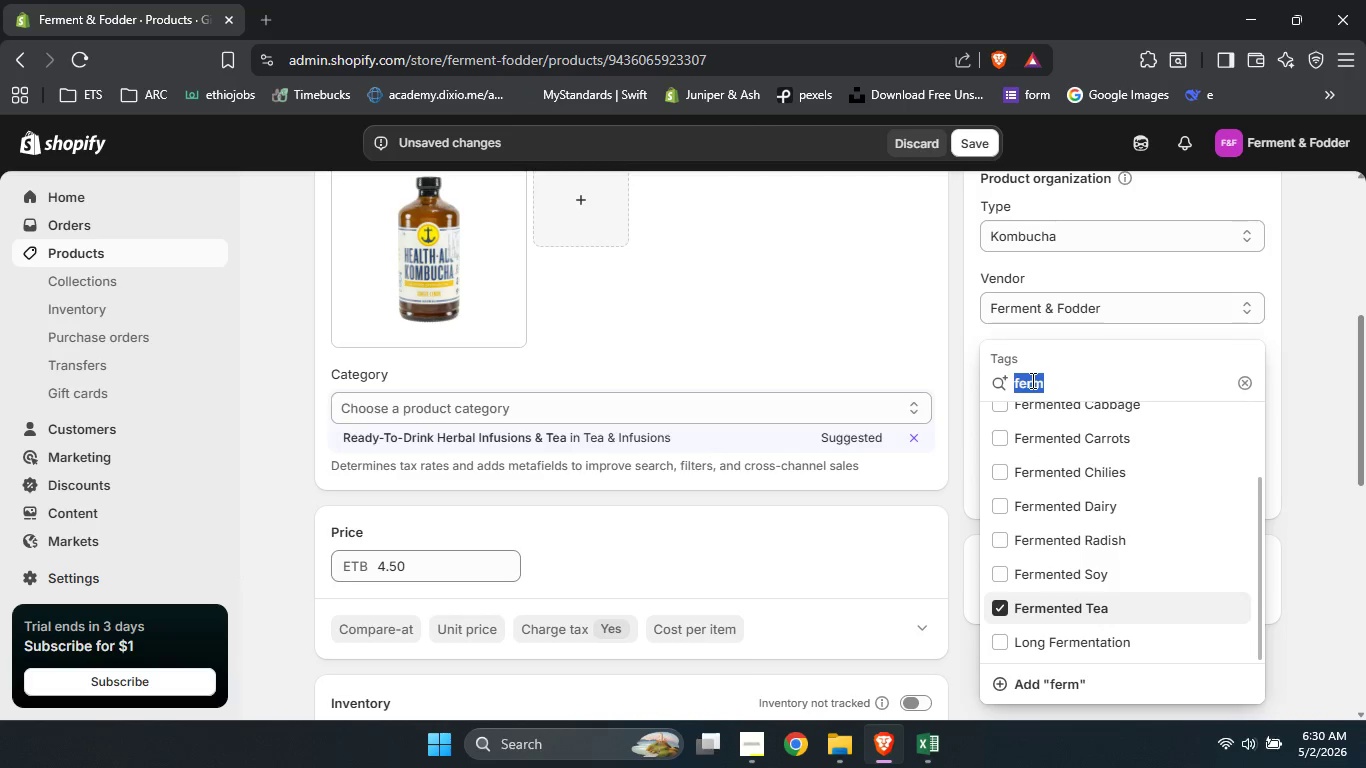 
type(eff)
 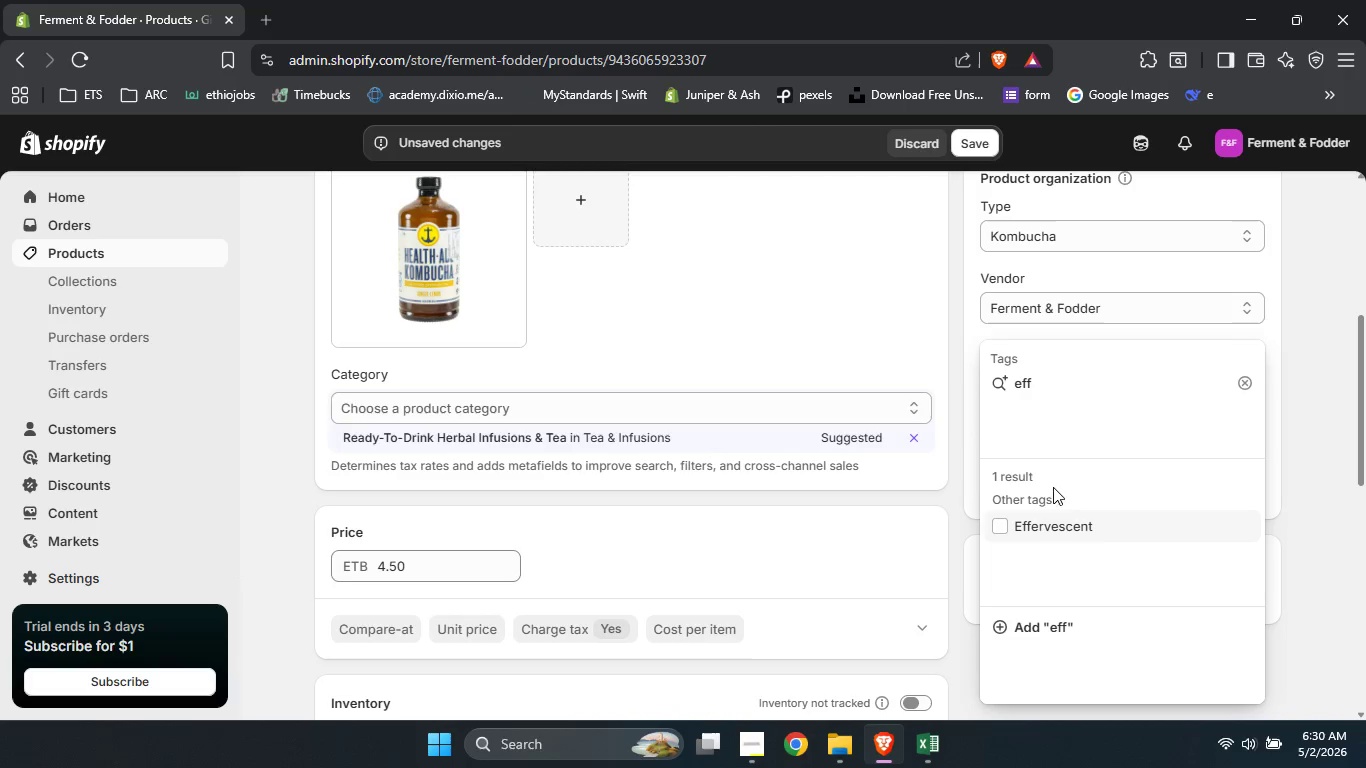 
left_click([1057, 521])
 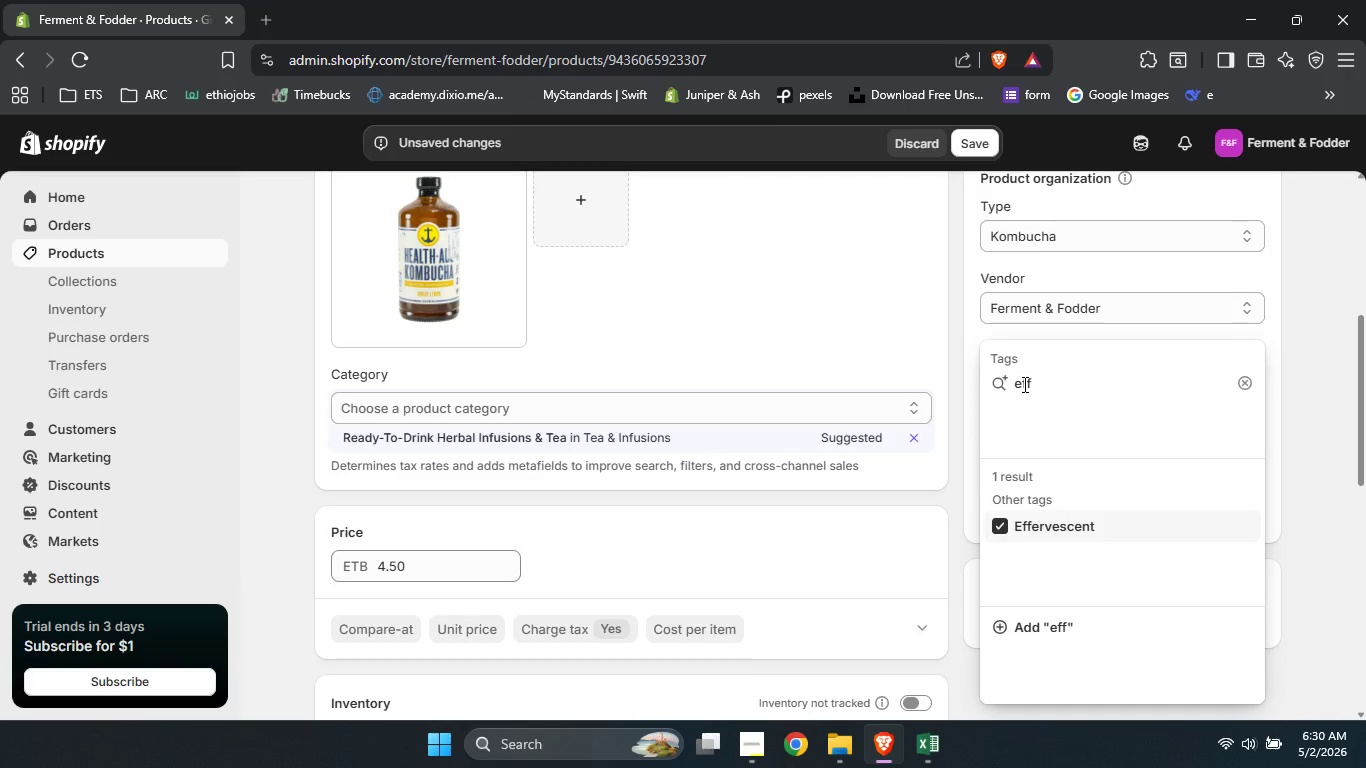 
double_click([1023, 384])
 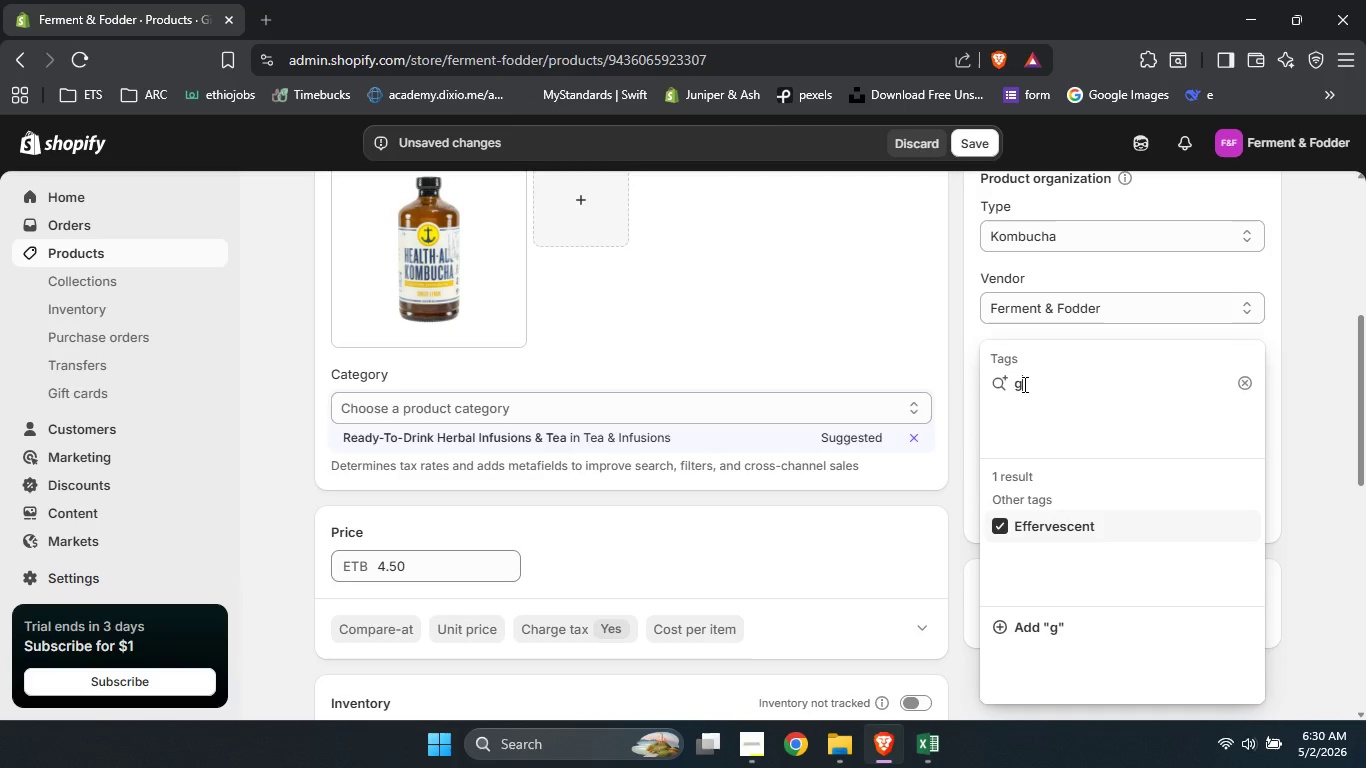 
type(gin)
 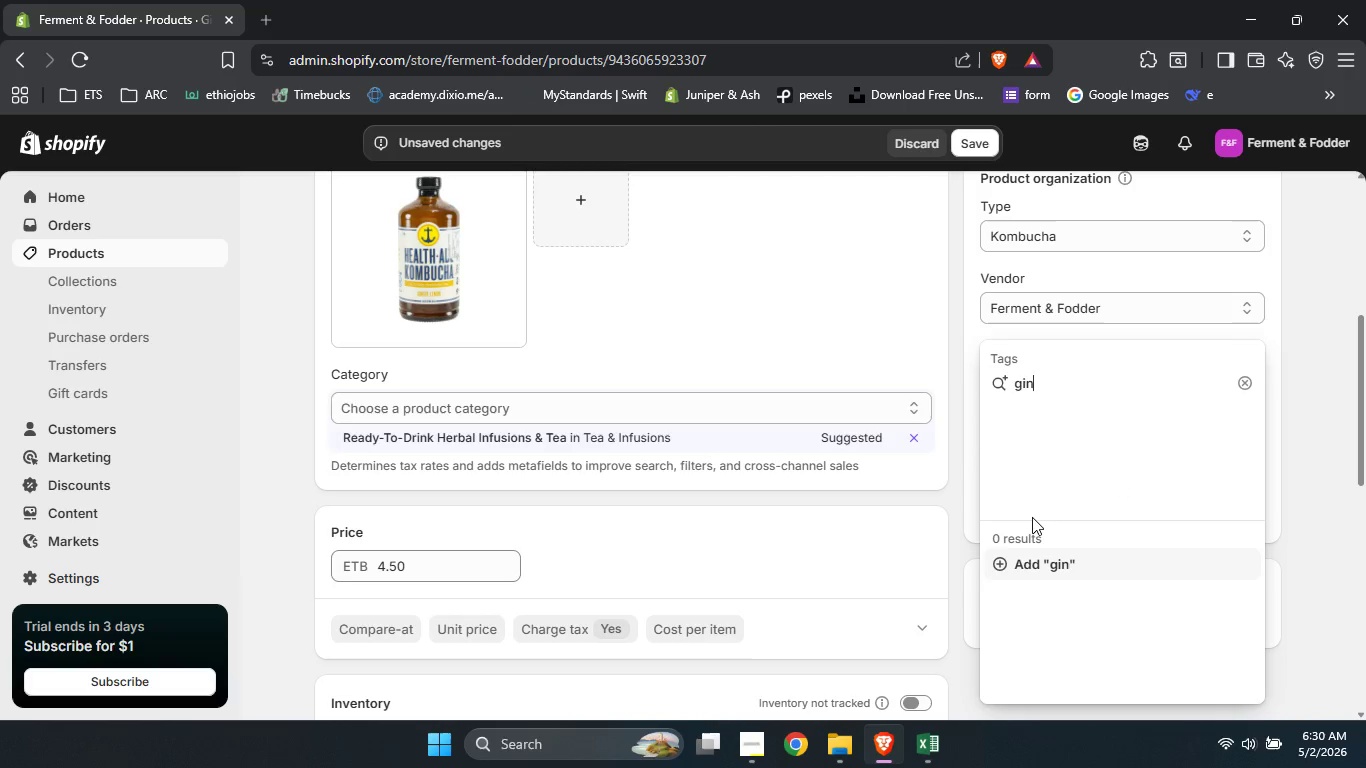 
key(Backspace)
key(Backspace)
key(Backspace)
key(Backspace)
type(Lemon)
 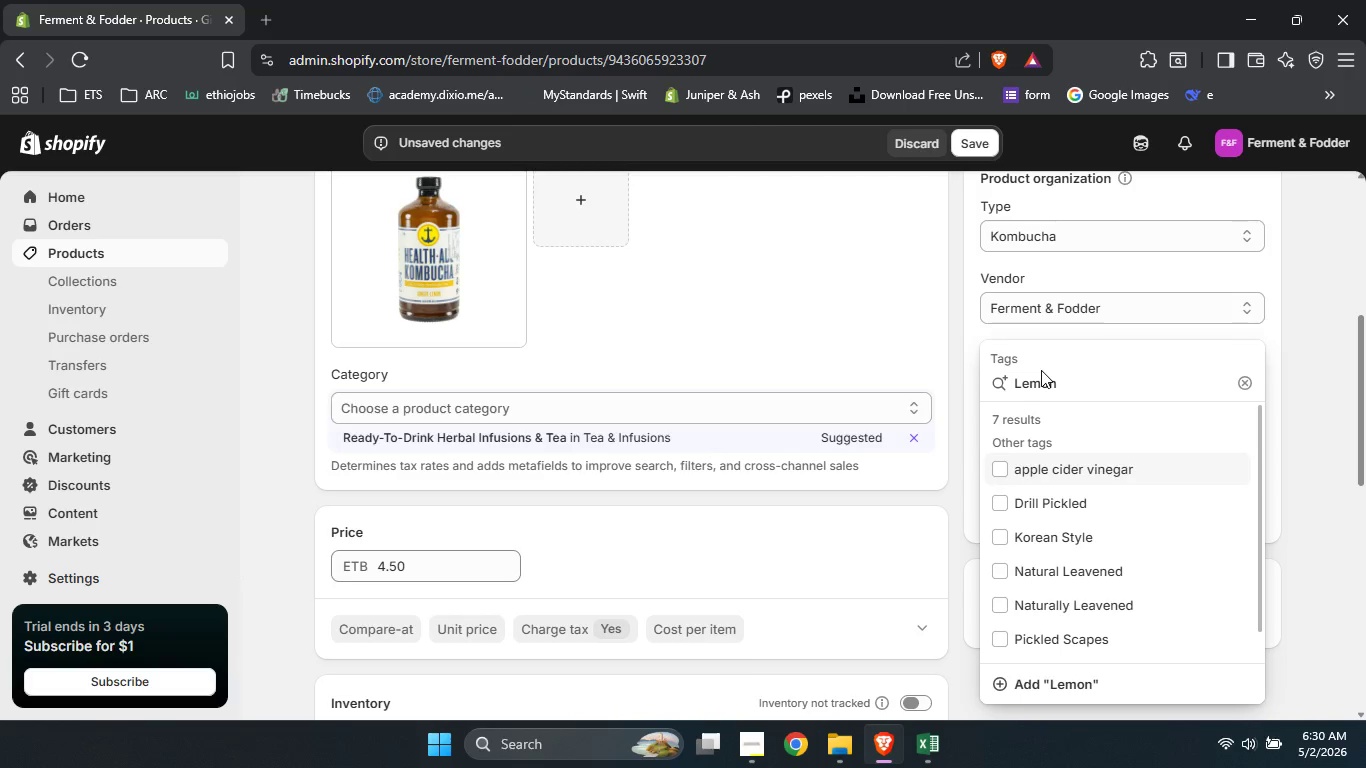 
left_click([1039, 566])
 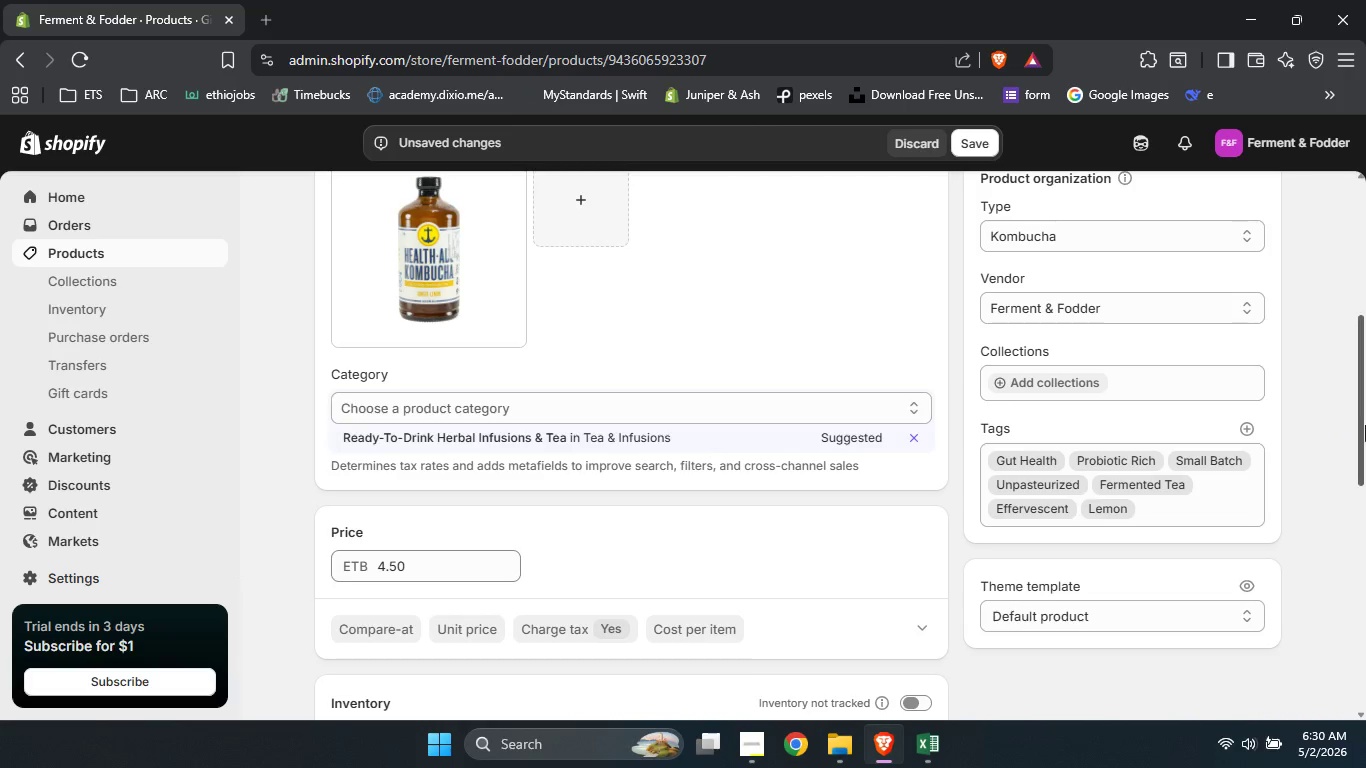 
left_click_drag(start_coordinate=[1365, 424], to_coordinate=[1355, 539])
 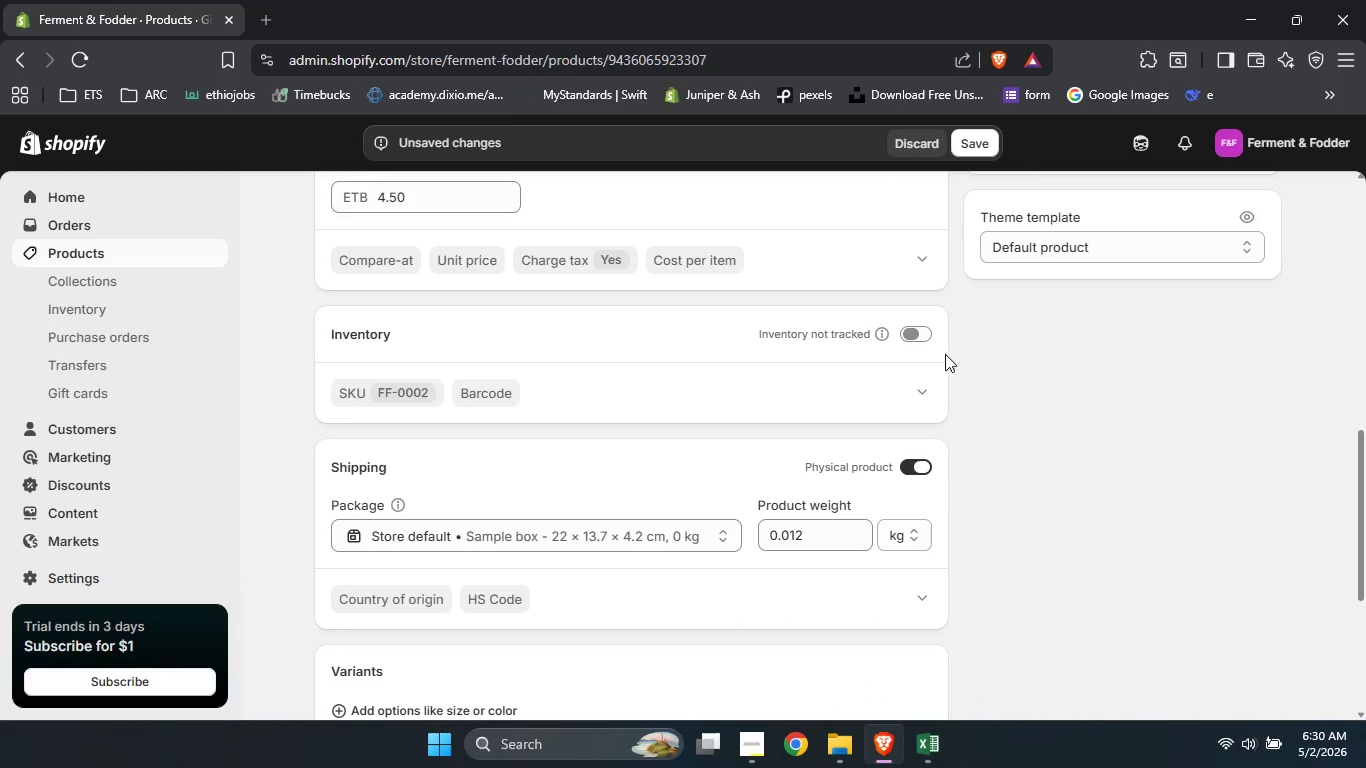 
left_click([924, 335])
 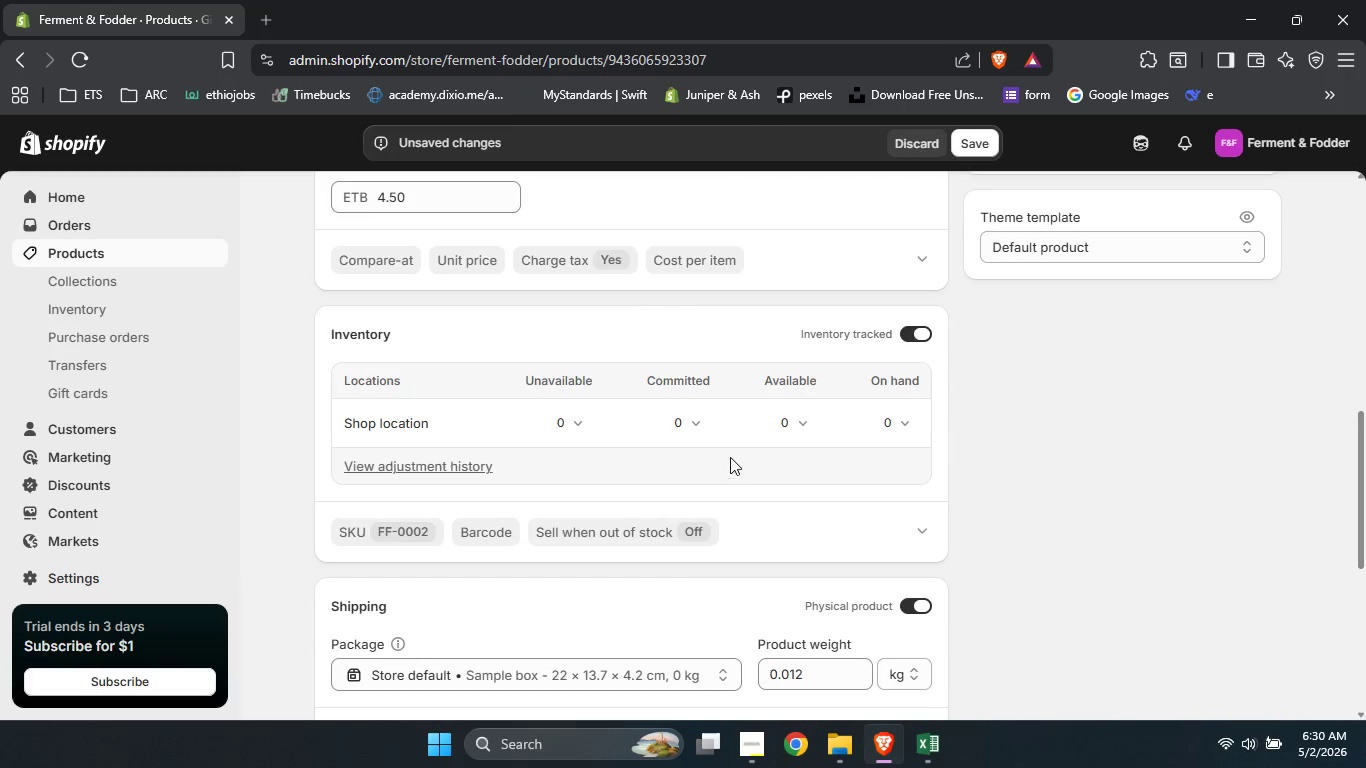 
left_click([783, 428])
 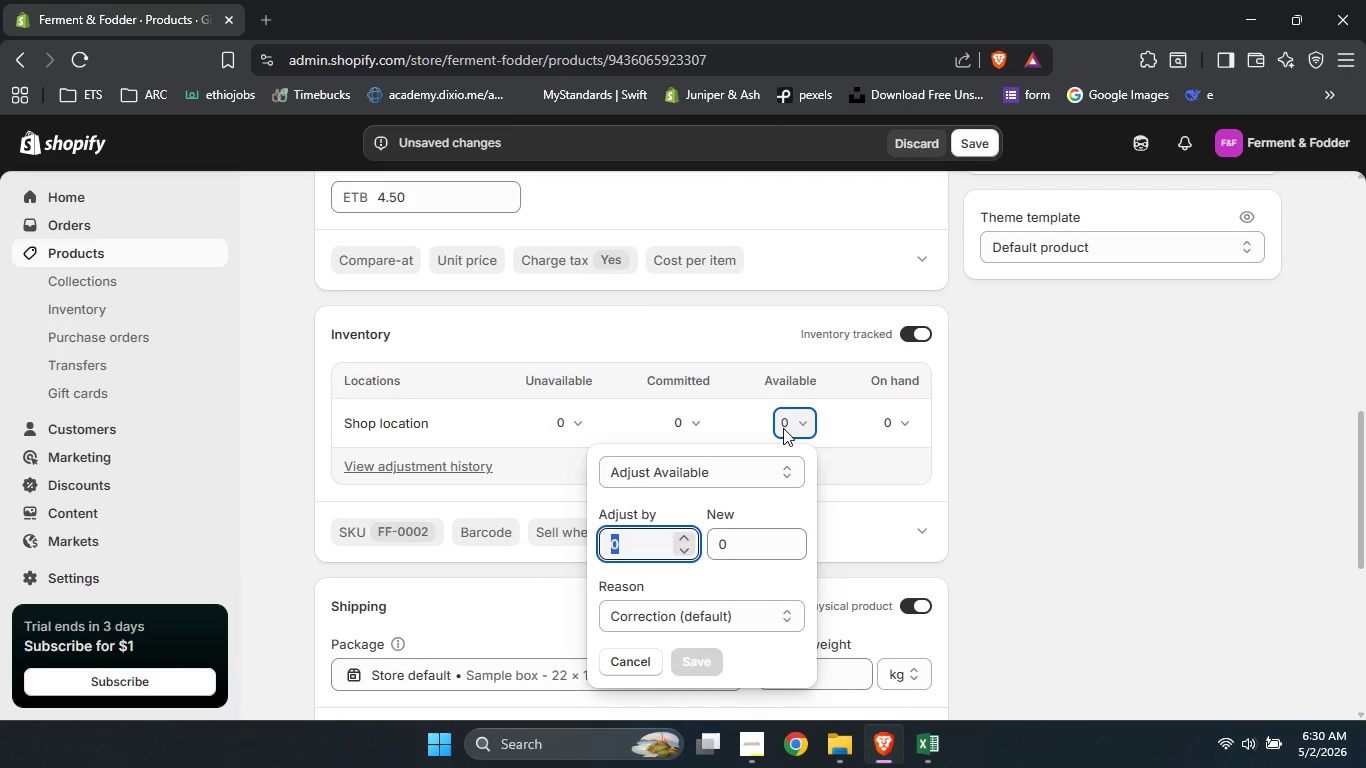 
key(Numpad2)
 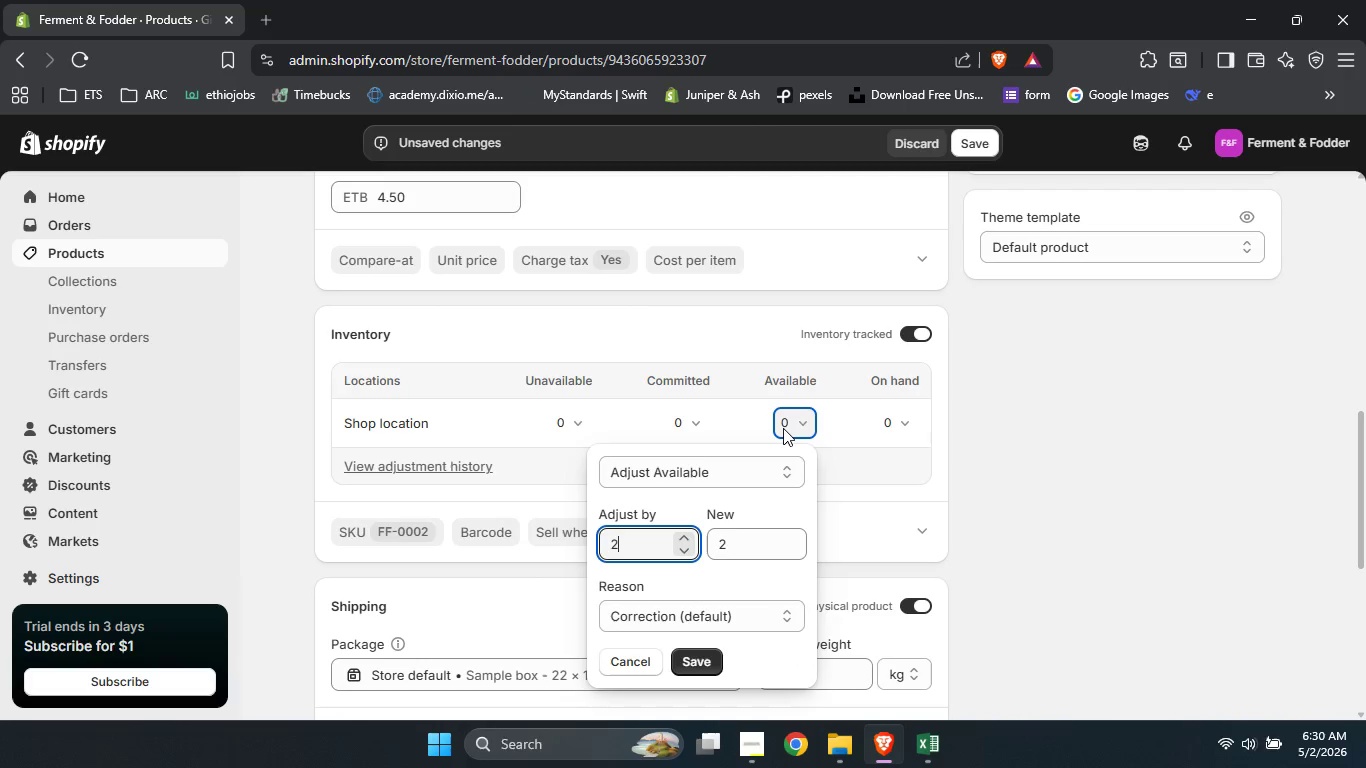 
key(Numpad2)
 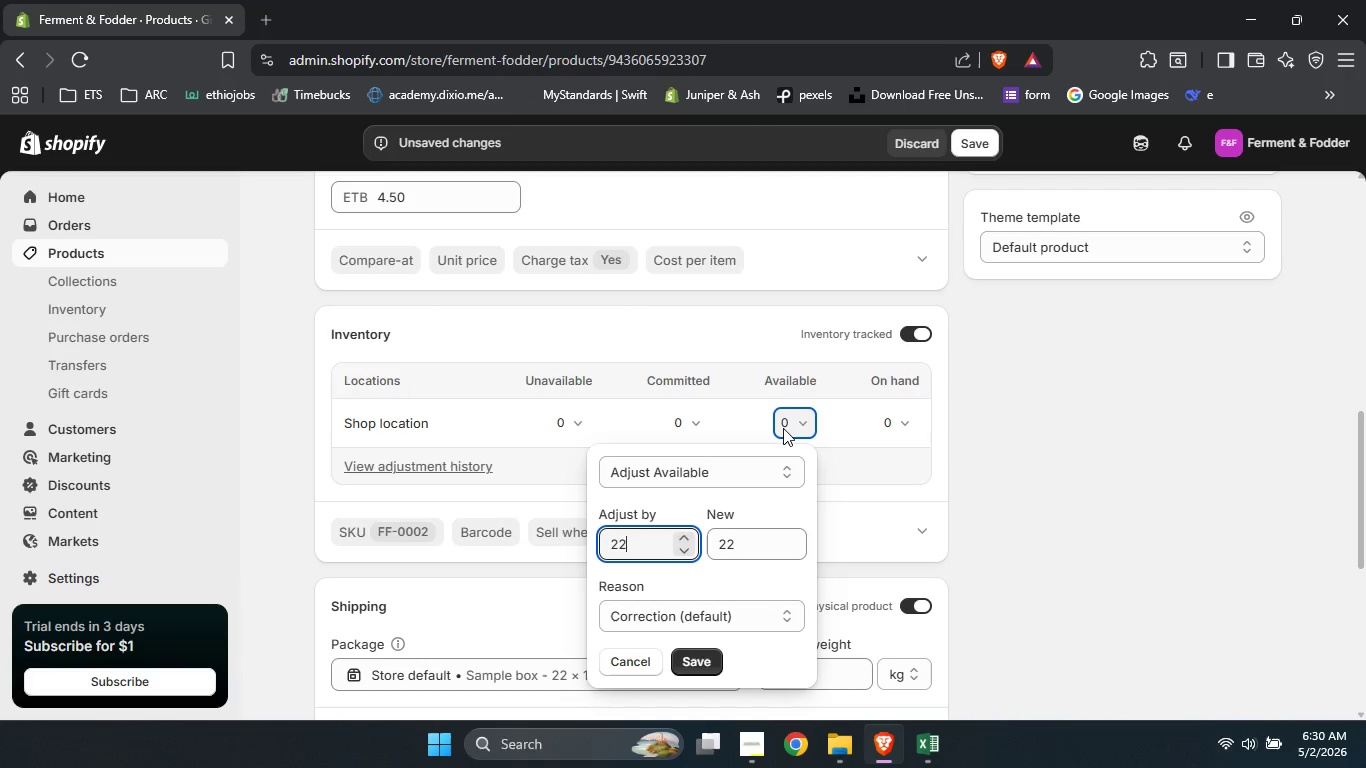 
key(Numpad0)
 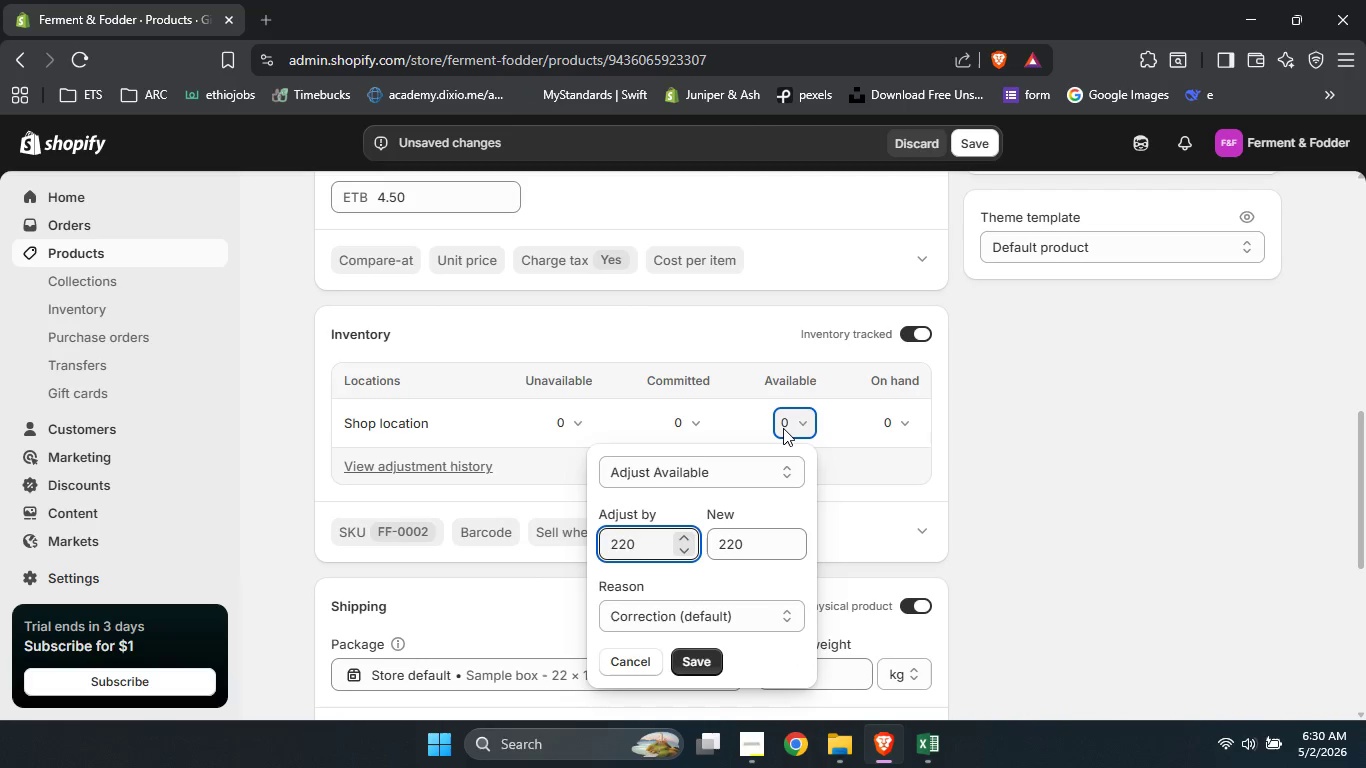 
key(Backspace)
 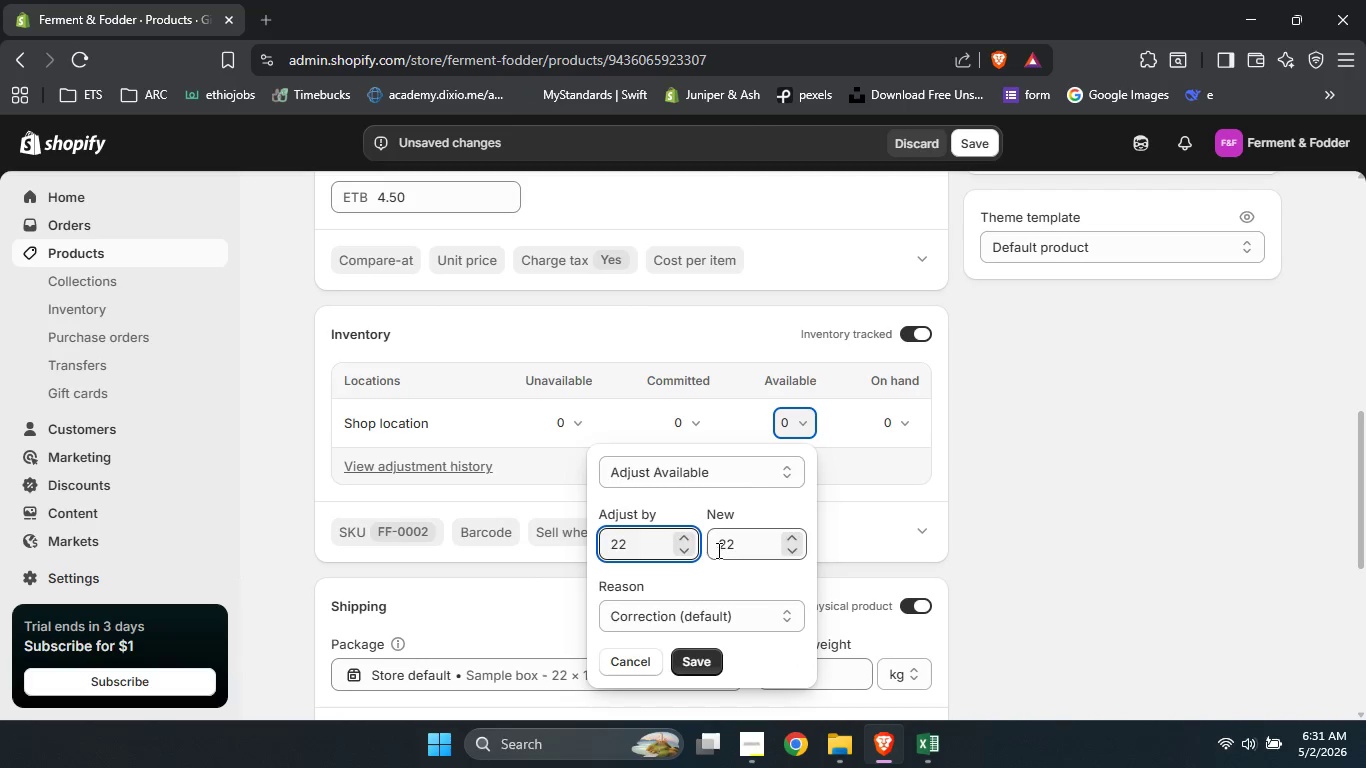 
key(Enter)
 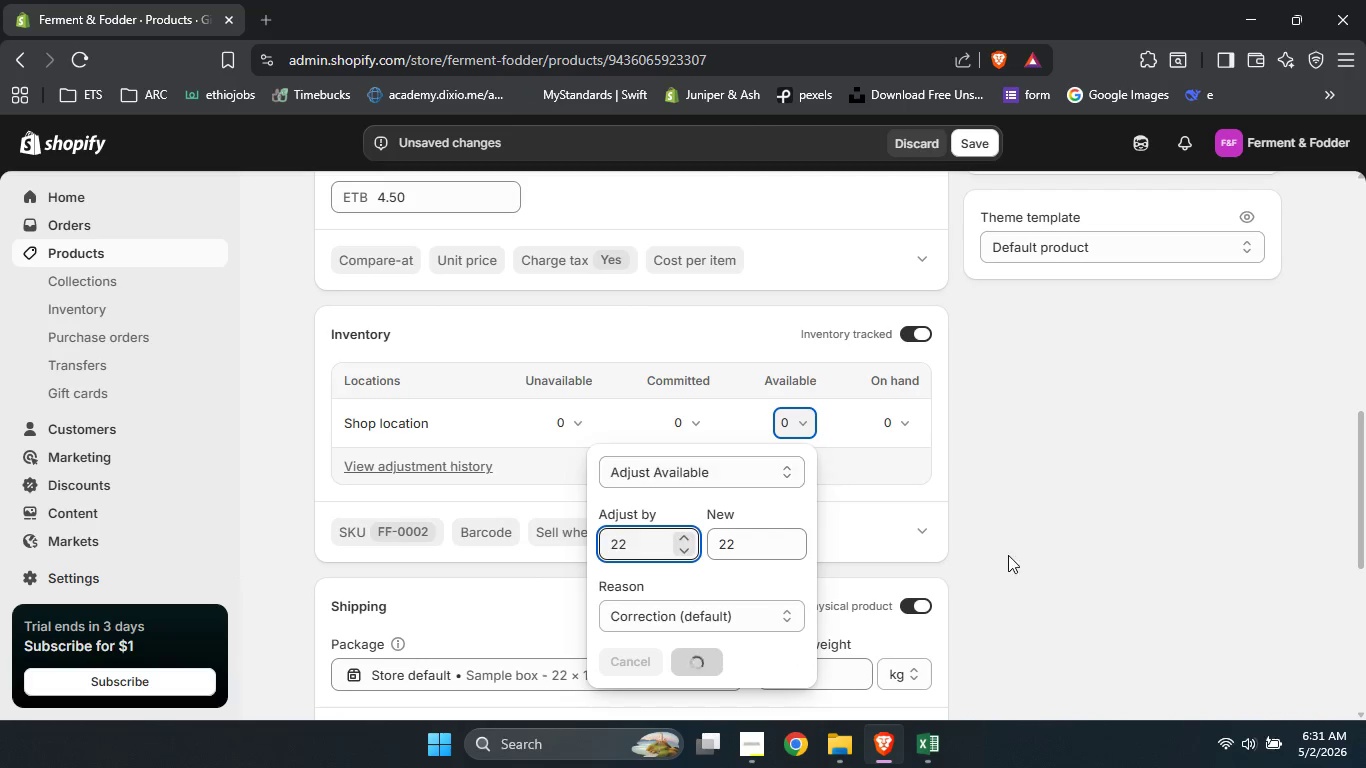 
left_click([1031, 579])
 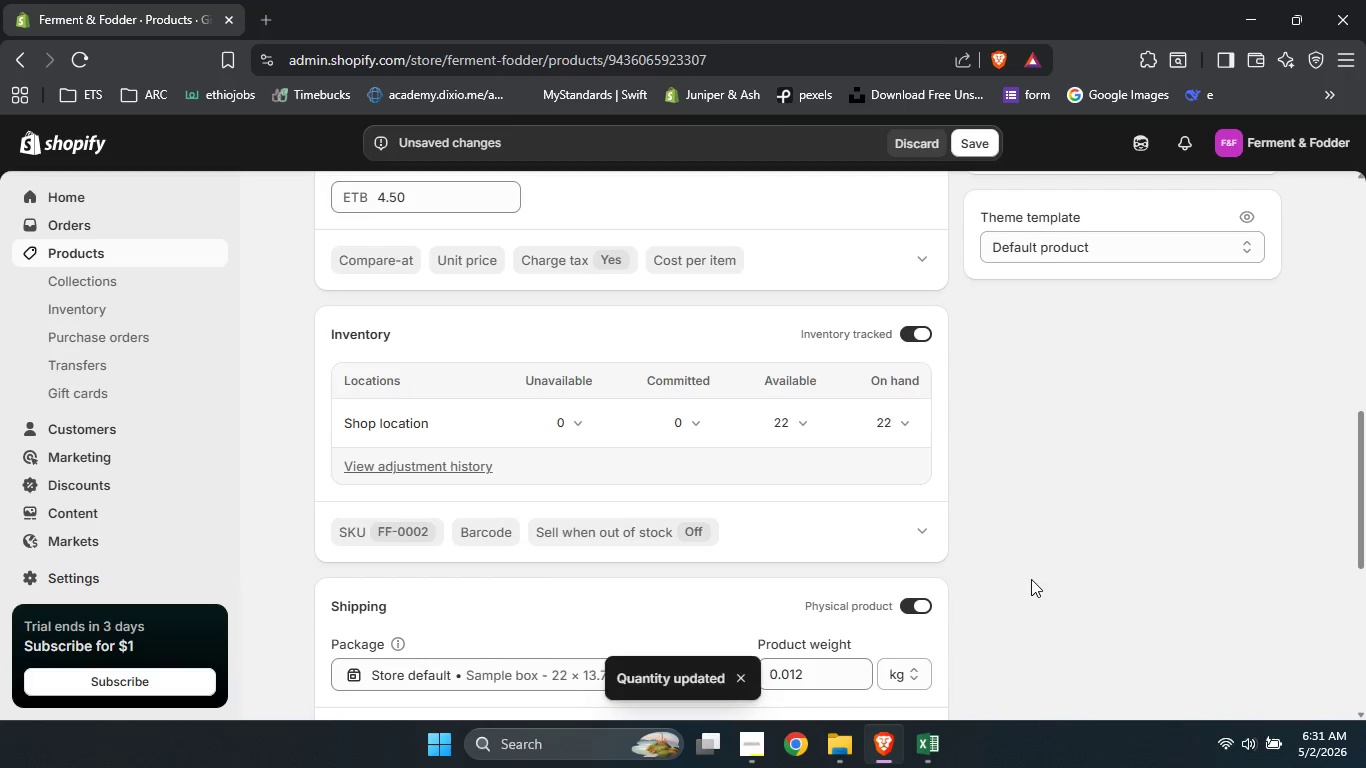 
scroll: coordinate [1031, 579], scroll_direction: down, amount: 1.0
 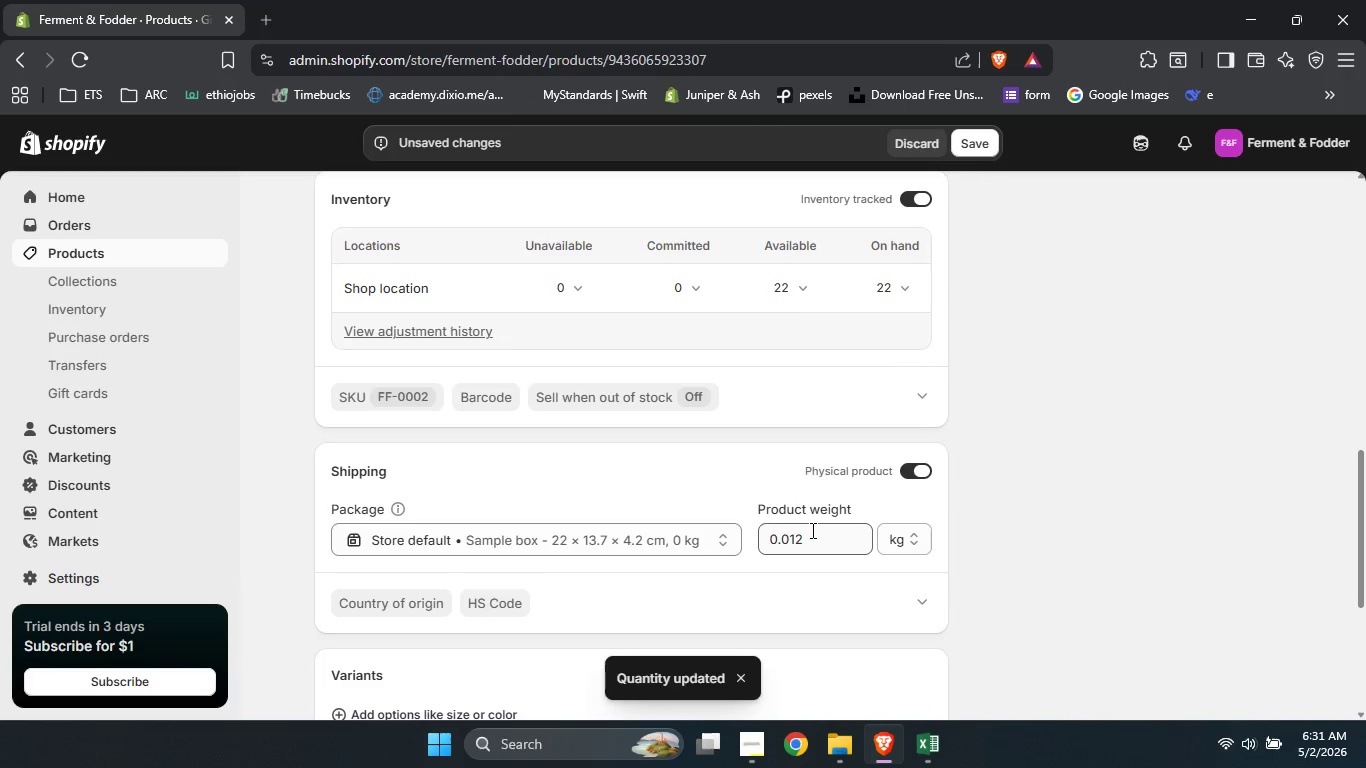 
left_click_drag(start_coordinate=[811, 528], to_coordinate=[758, 547])
 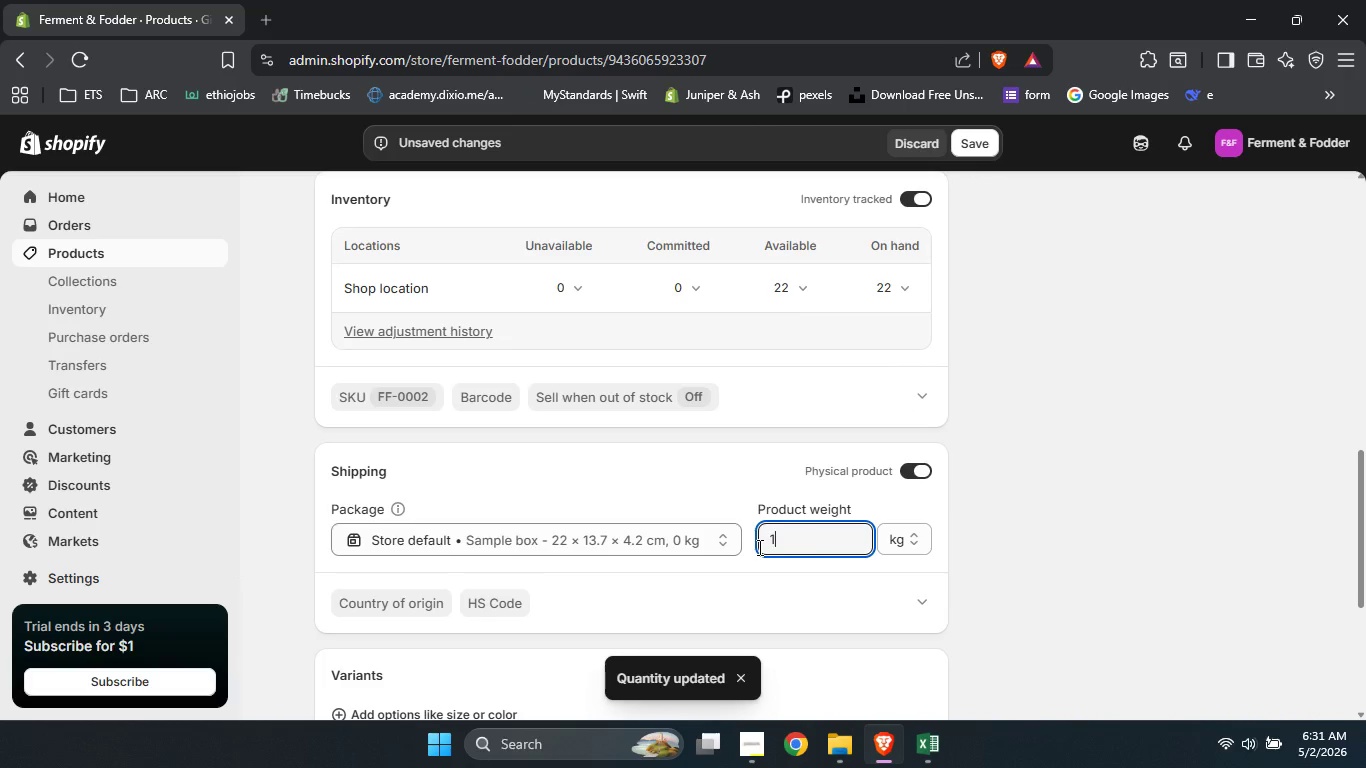 
key(Numpad1)
 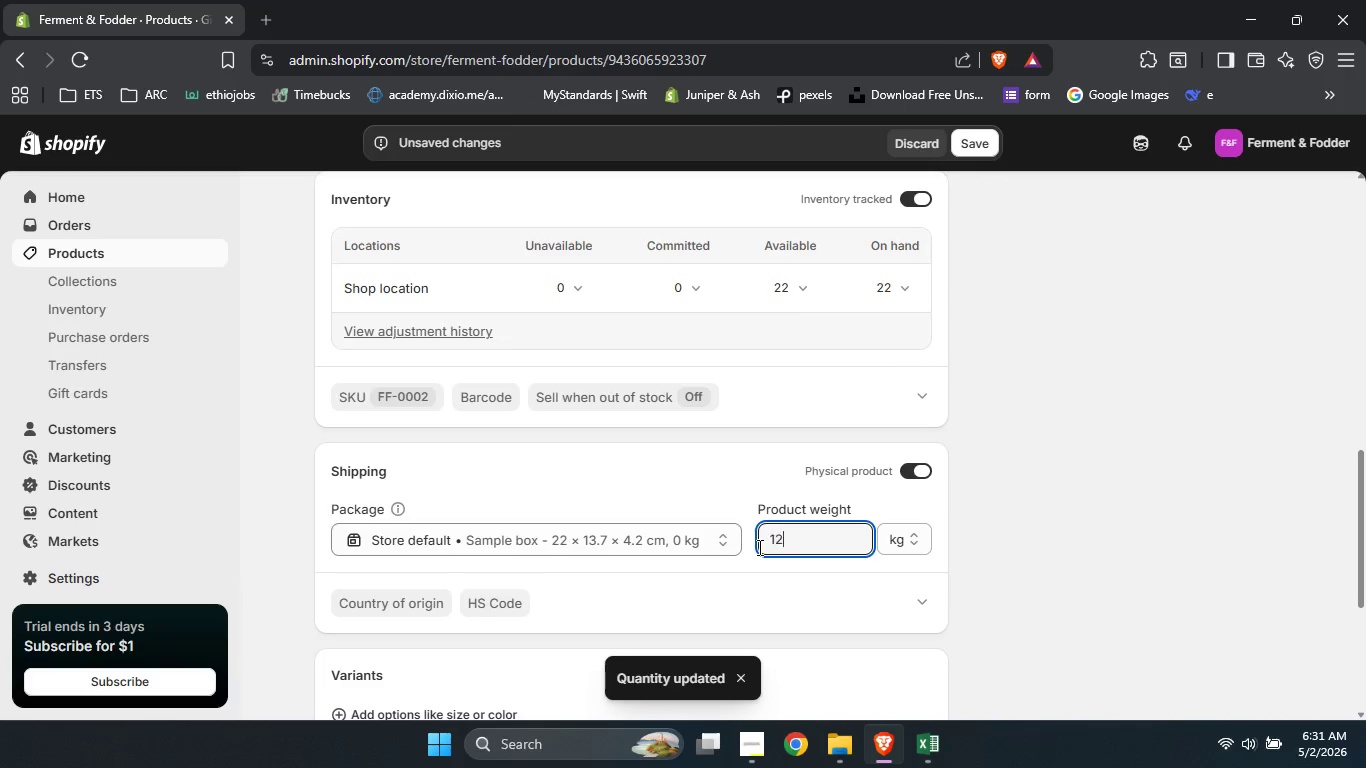 
key(Numpad2)
 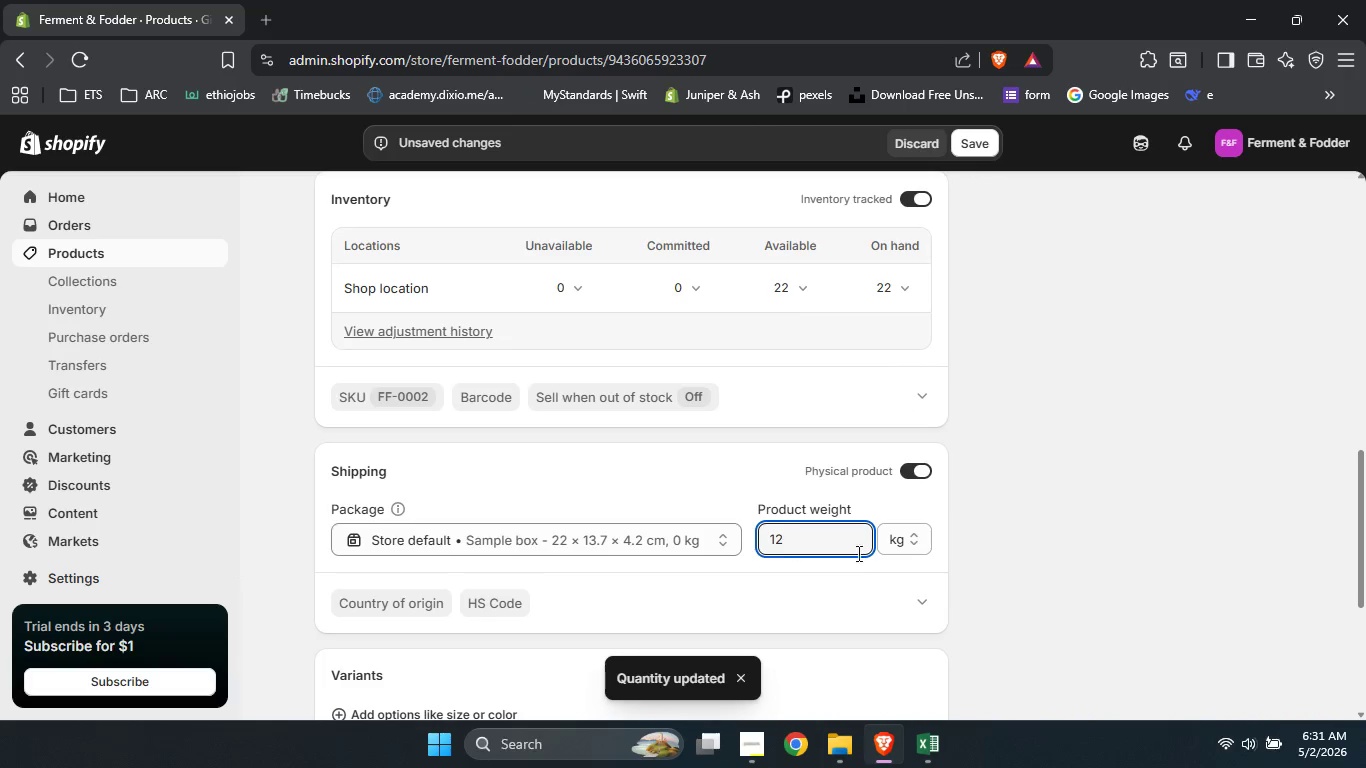 
left_click([920, 542])
 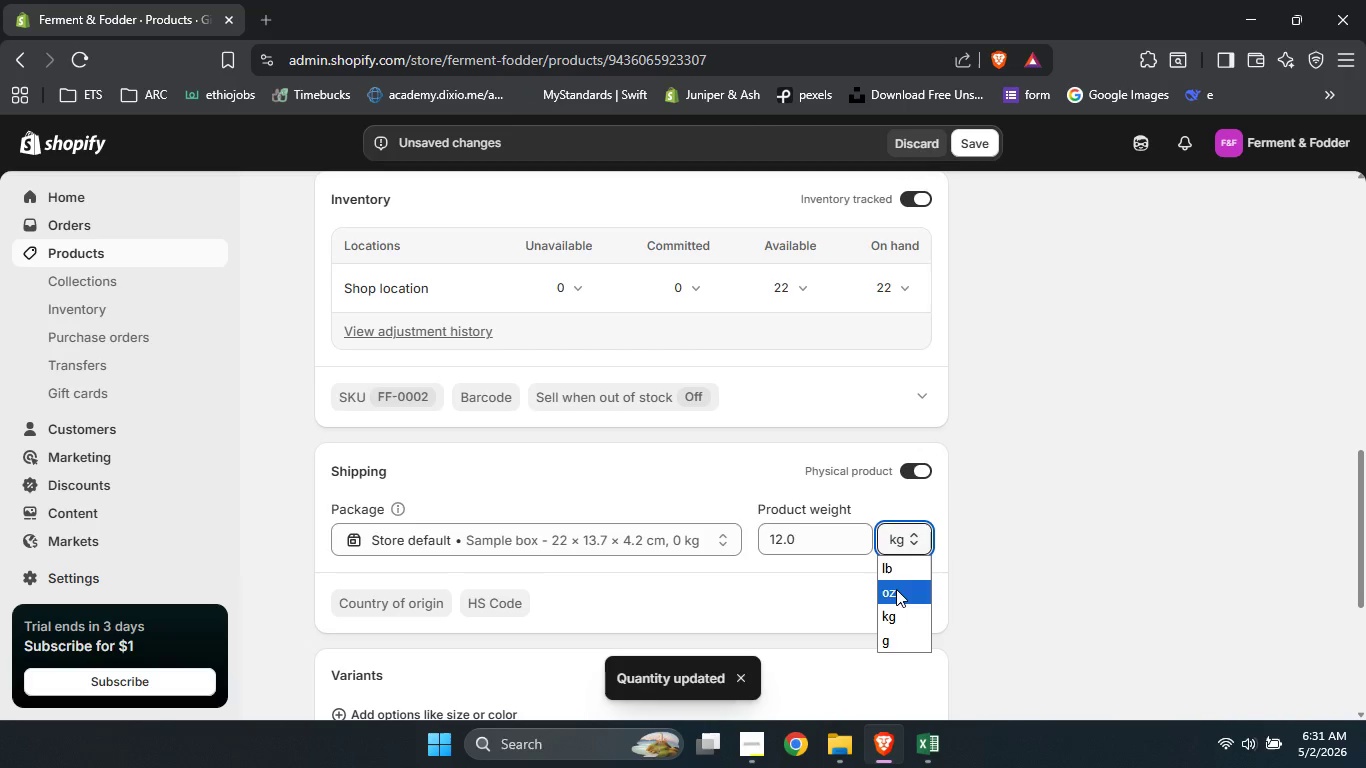 
left_click([896, 590])
 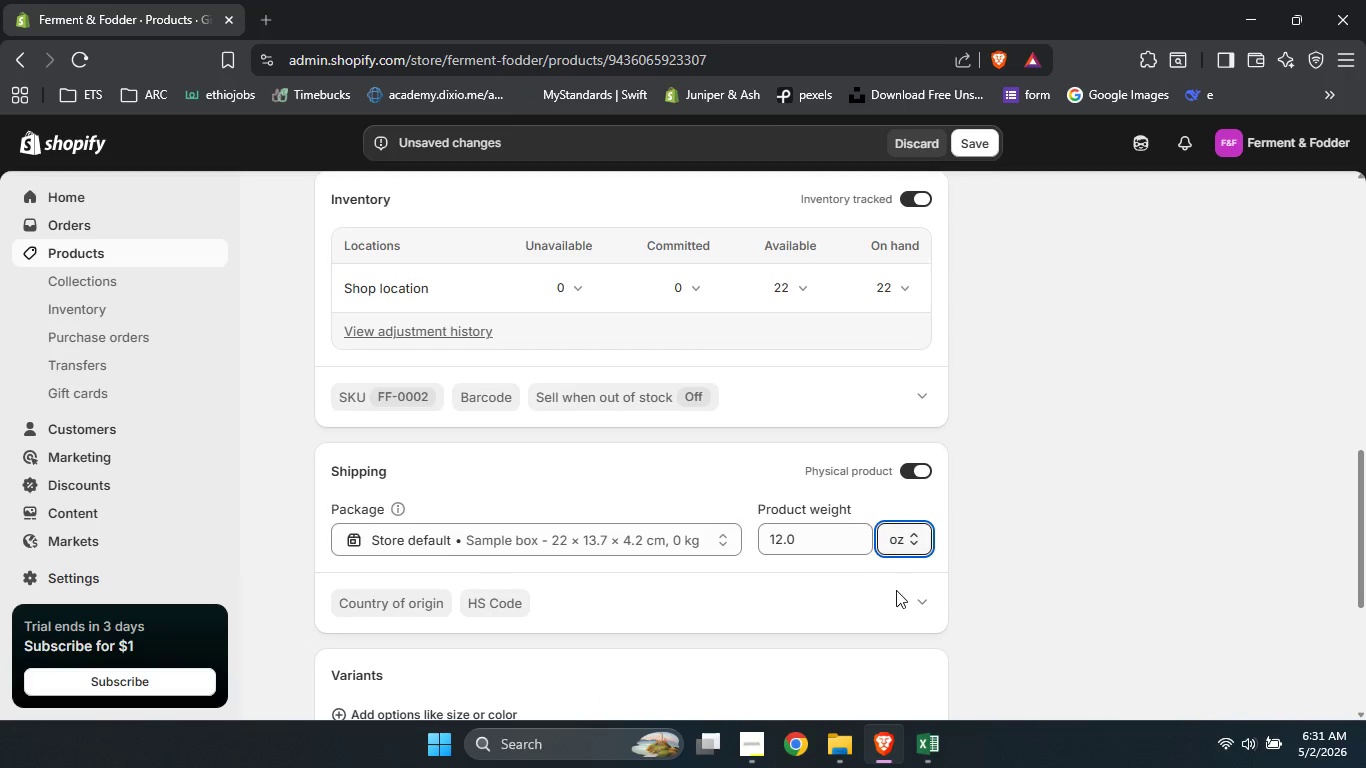 
scroll: coordinate [896, 590], scroll_direction: down, amount: 7.0
 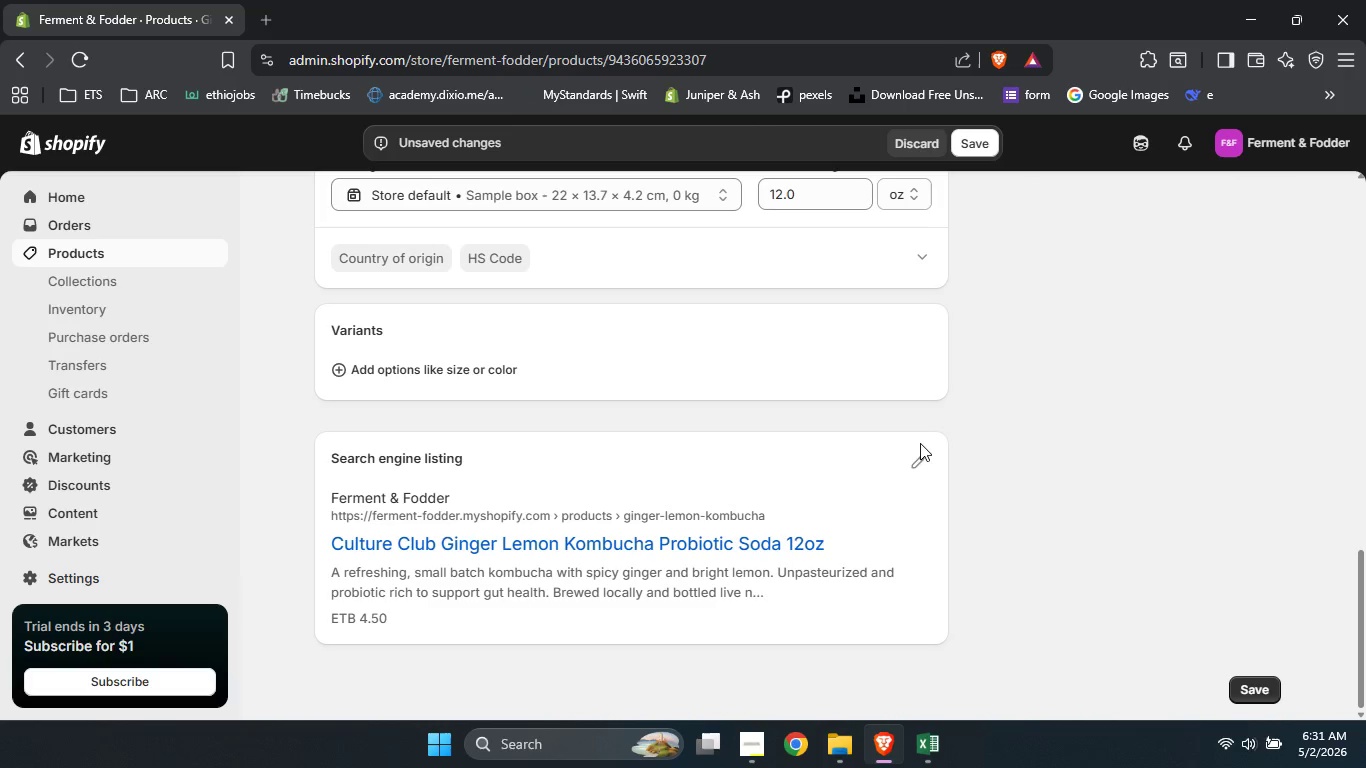 
double_click([919, 452])
 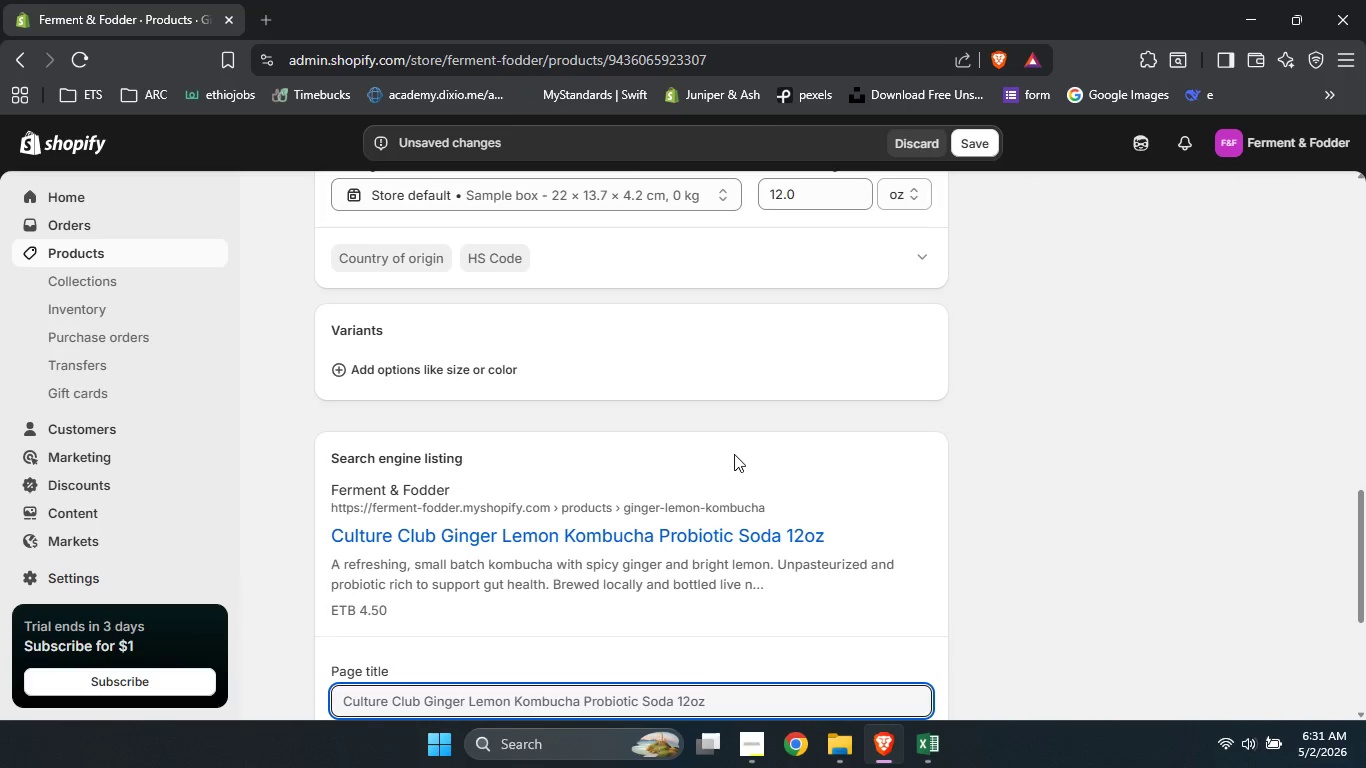 
scroll: coordinate [734, 454], scroll_direction: down, amount: 3.0
 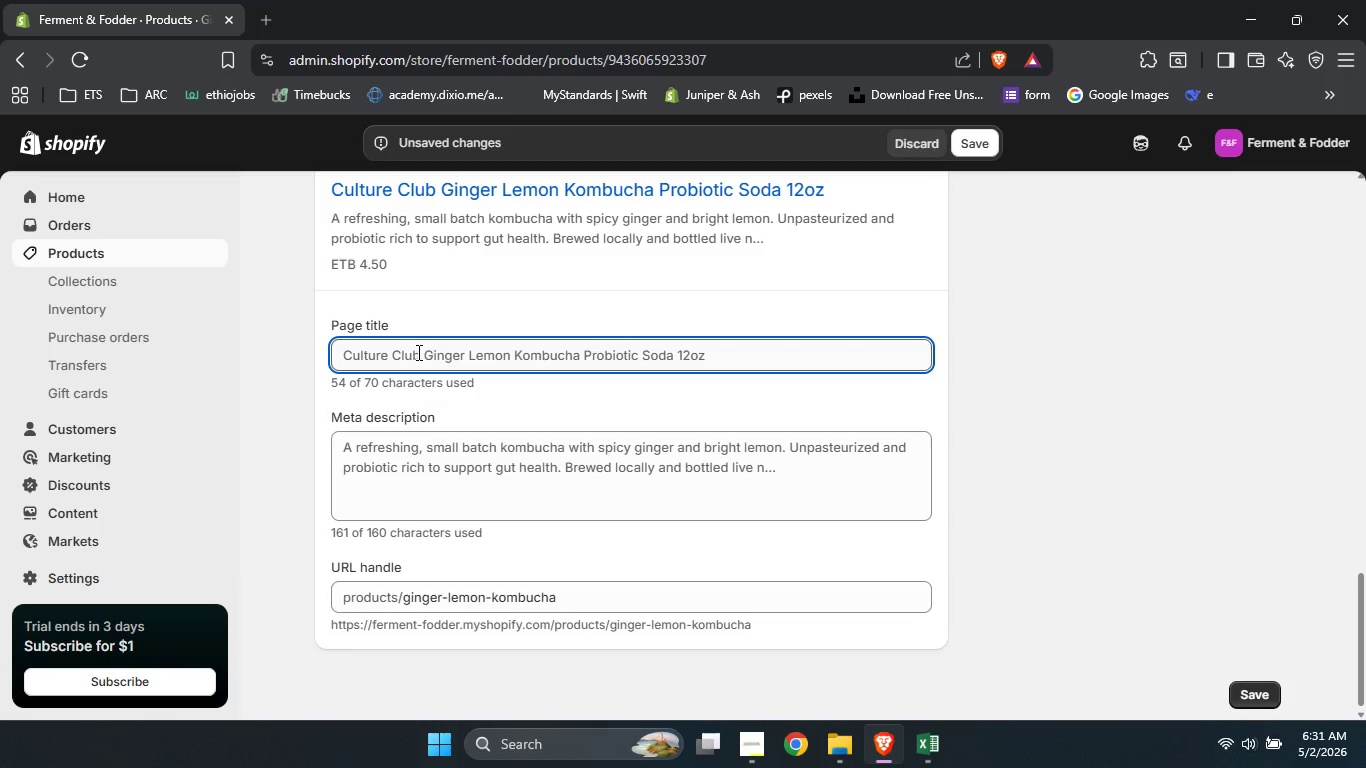 
left_click_drag(start_coordinate=[419, 352], to_coordinate=[255, 332])
 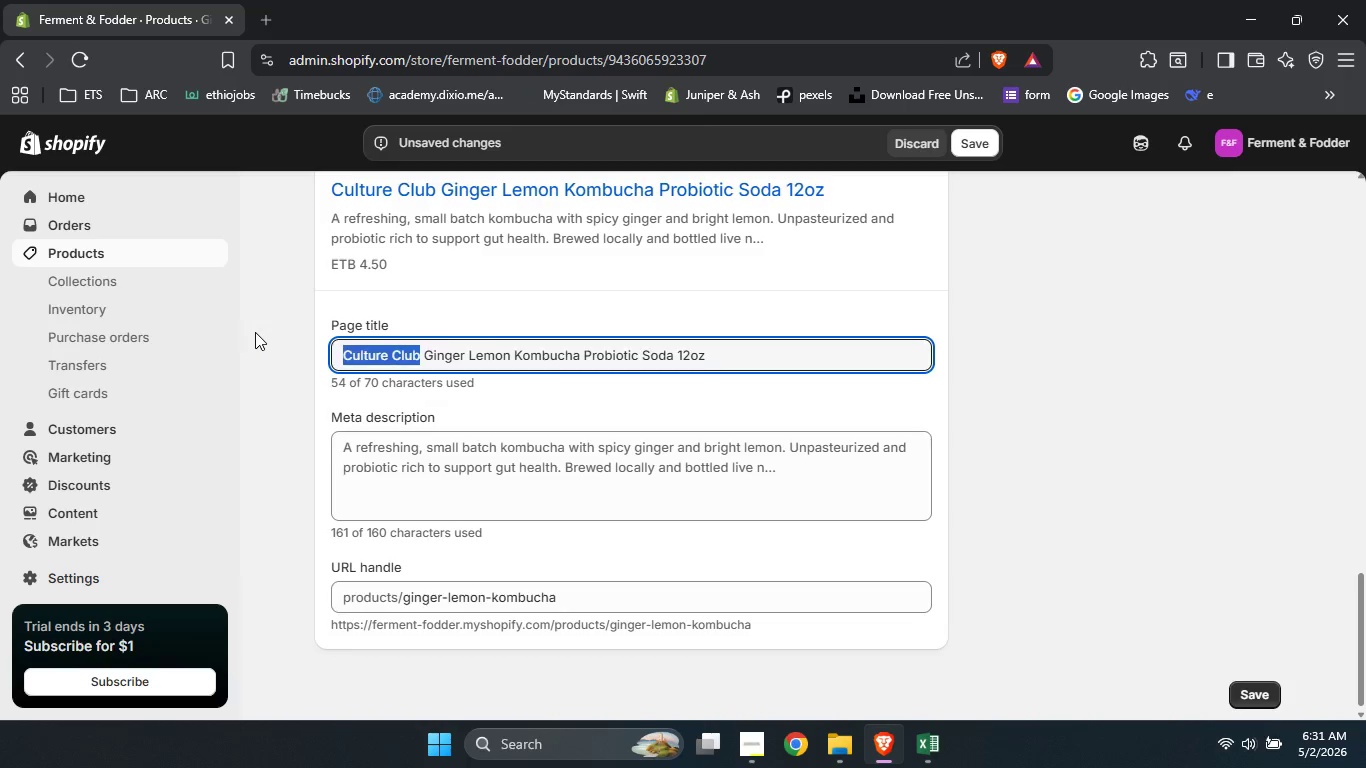 
key(Backspace)
 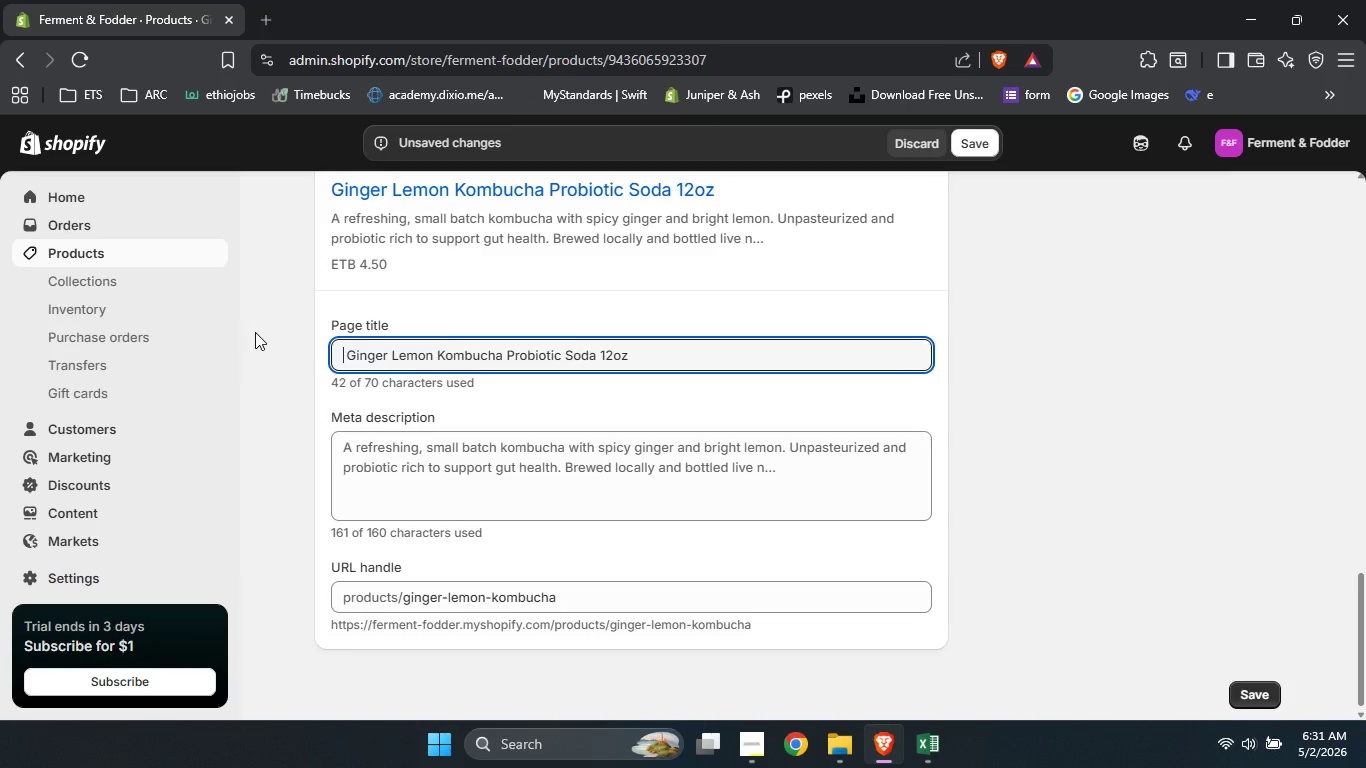 
key(Delete)
 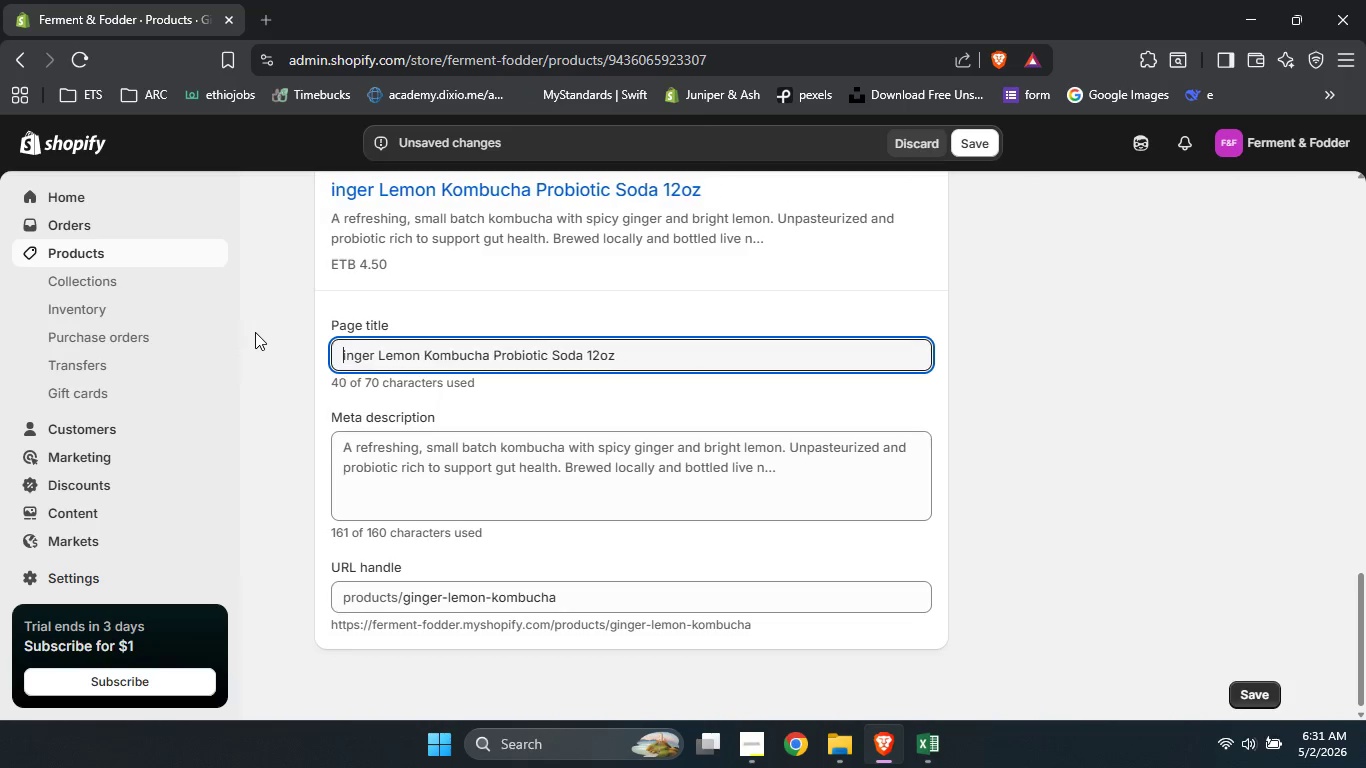 
key(Delete)
 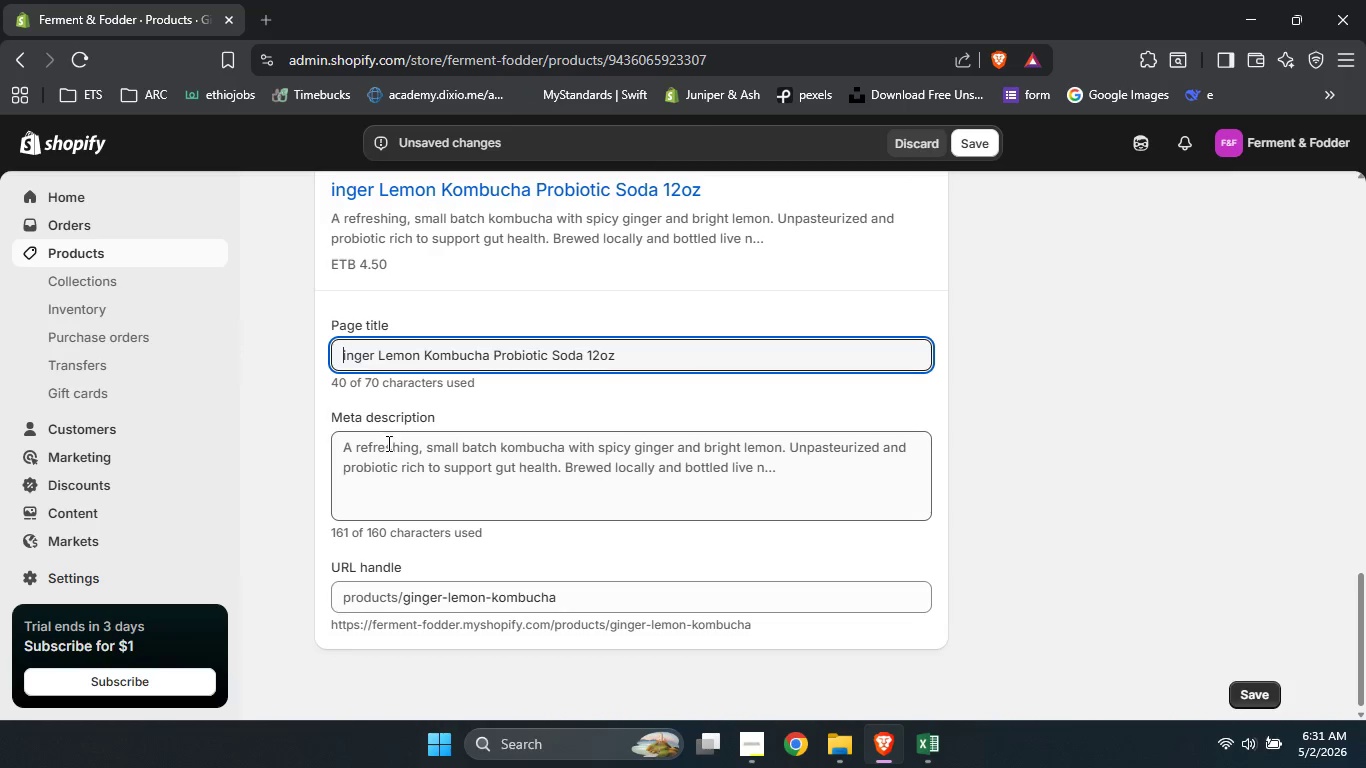 
left_click([415, 465])
 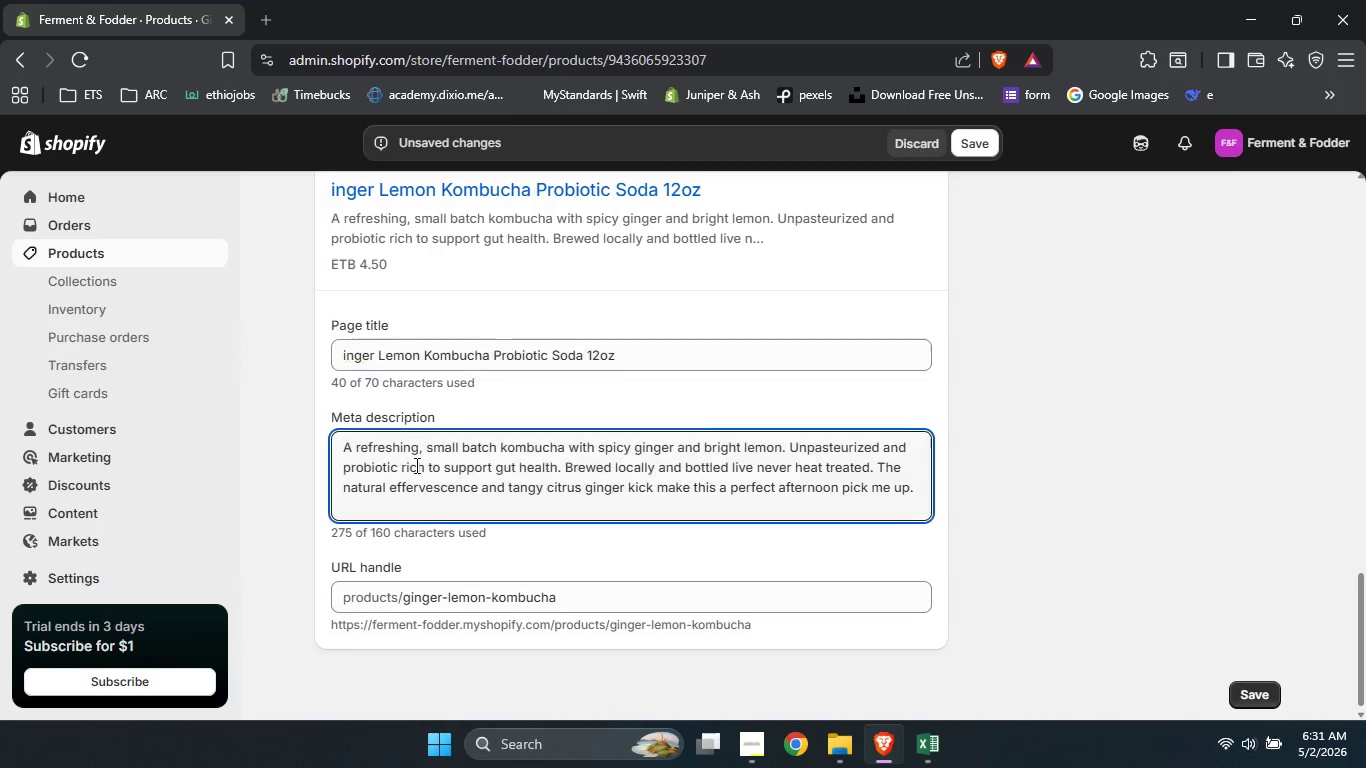 
key(Control+A)
 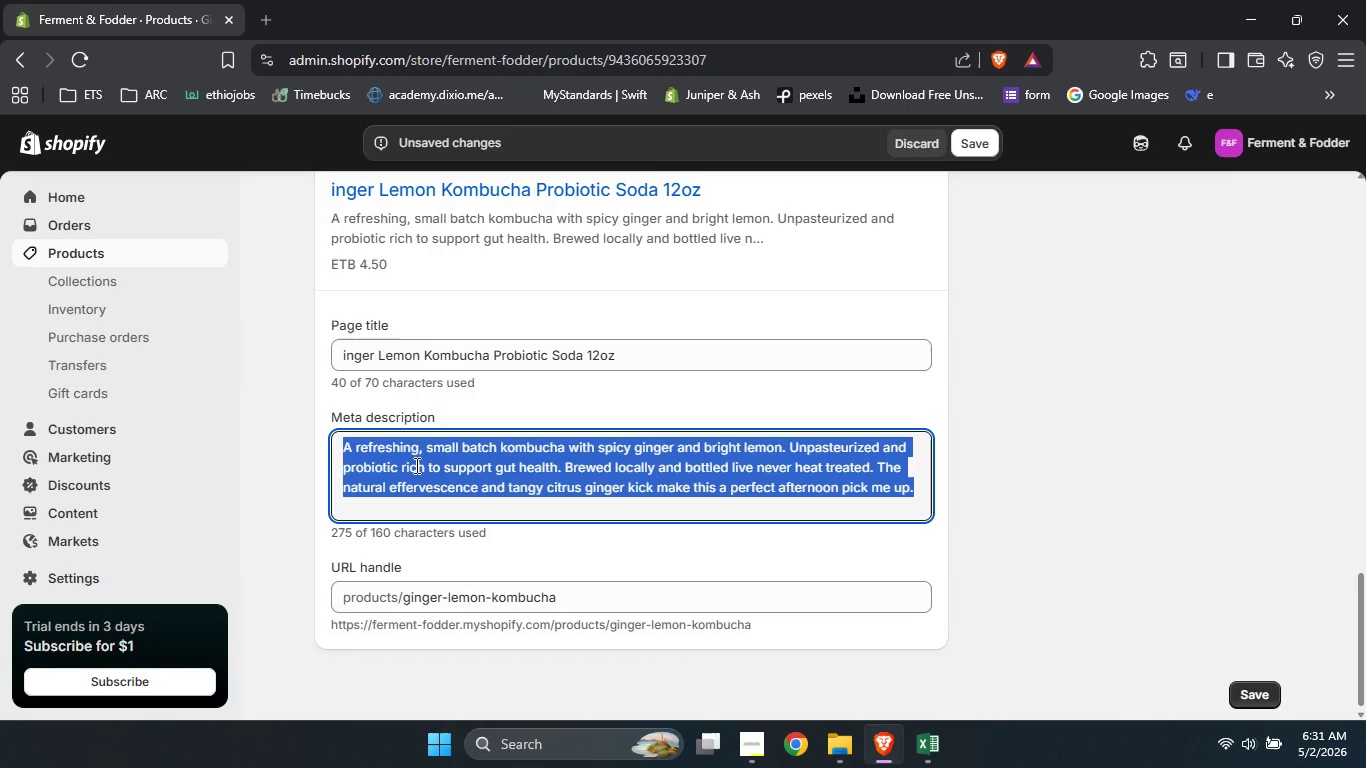 
type(Tru our small )
 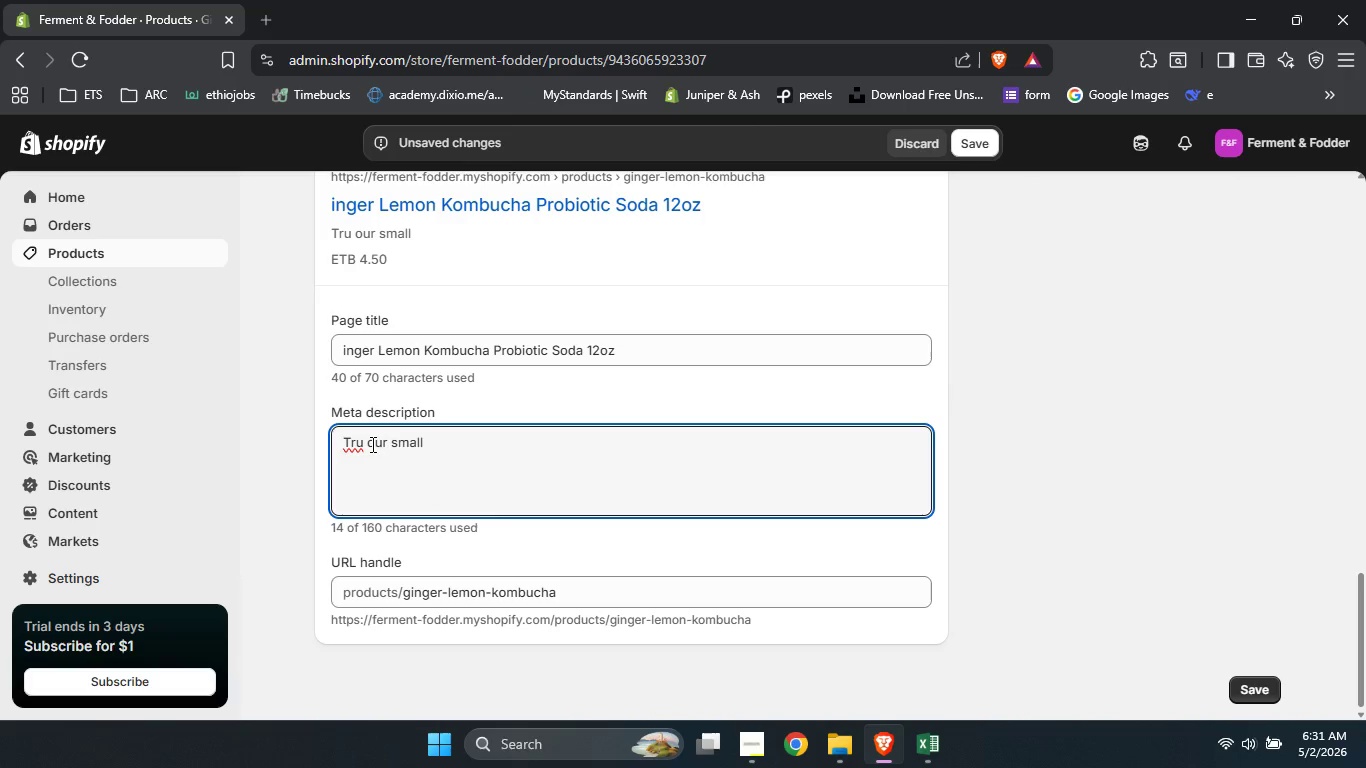 
left_click([367, 444])
 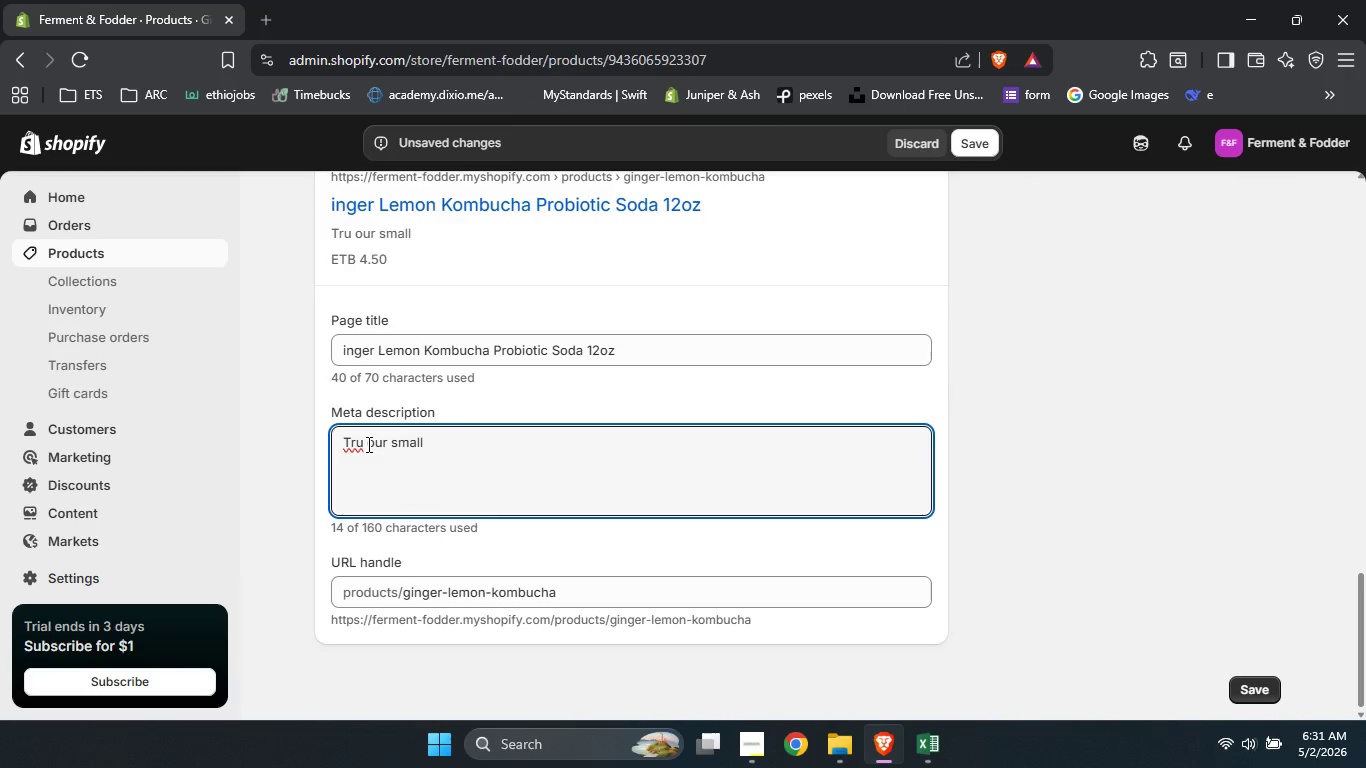 
key(ArrowLeft)
 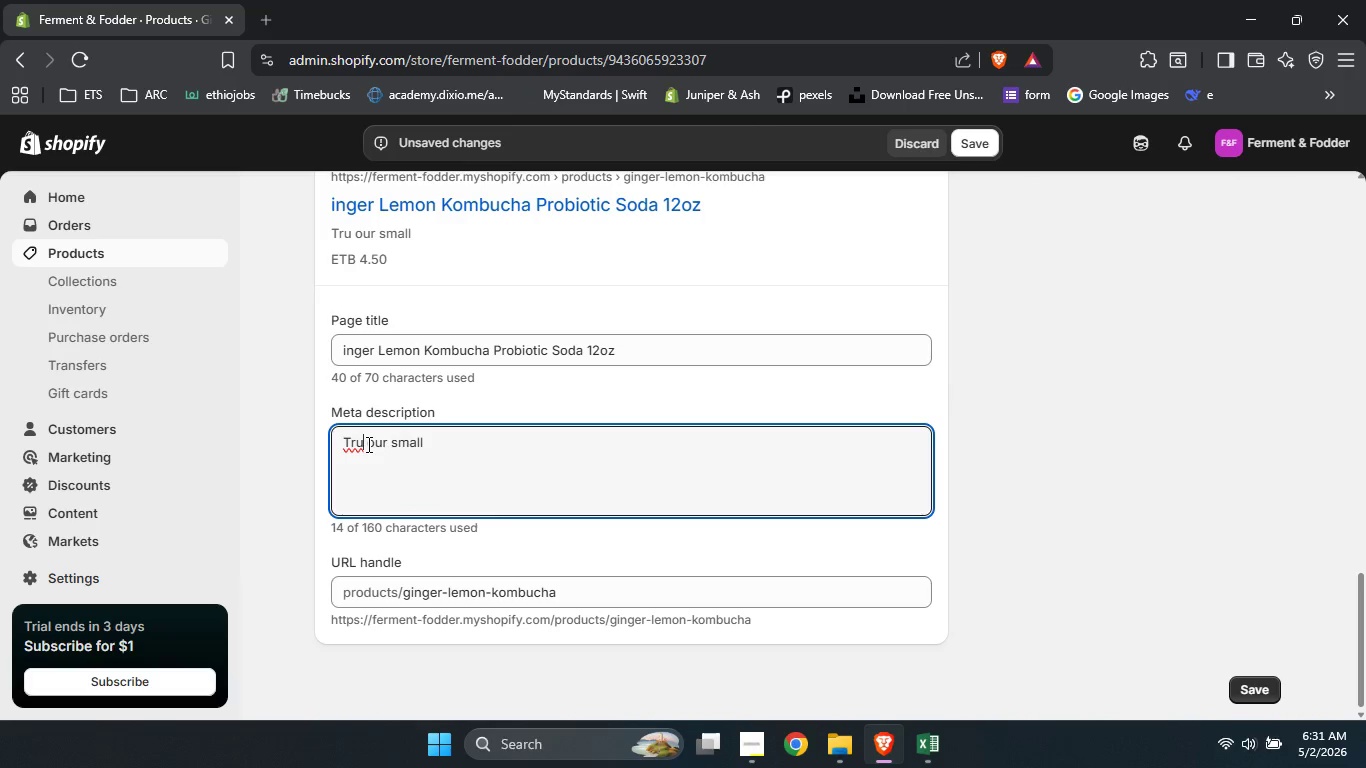 
key(Backspace)
 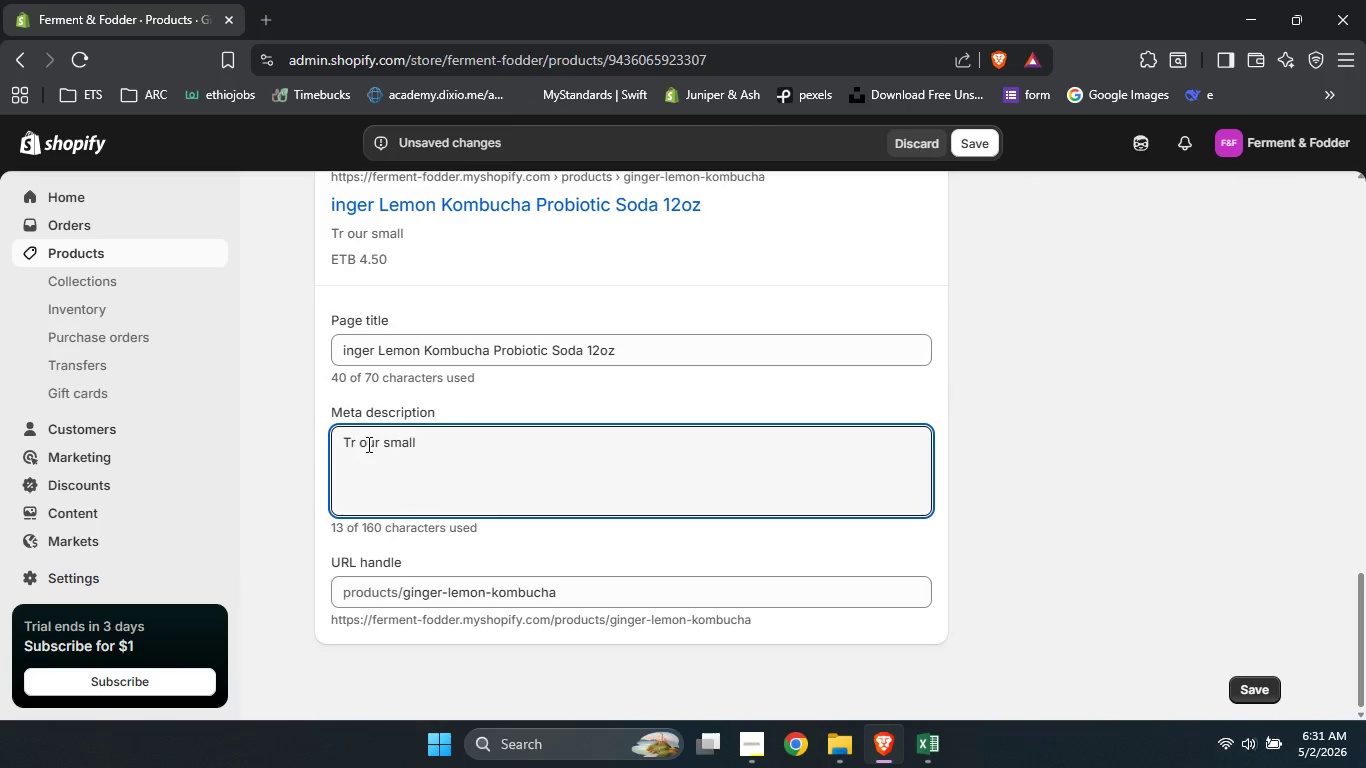 
key(Y)
 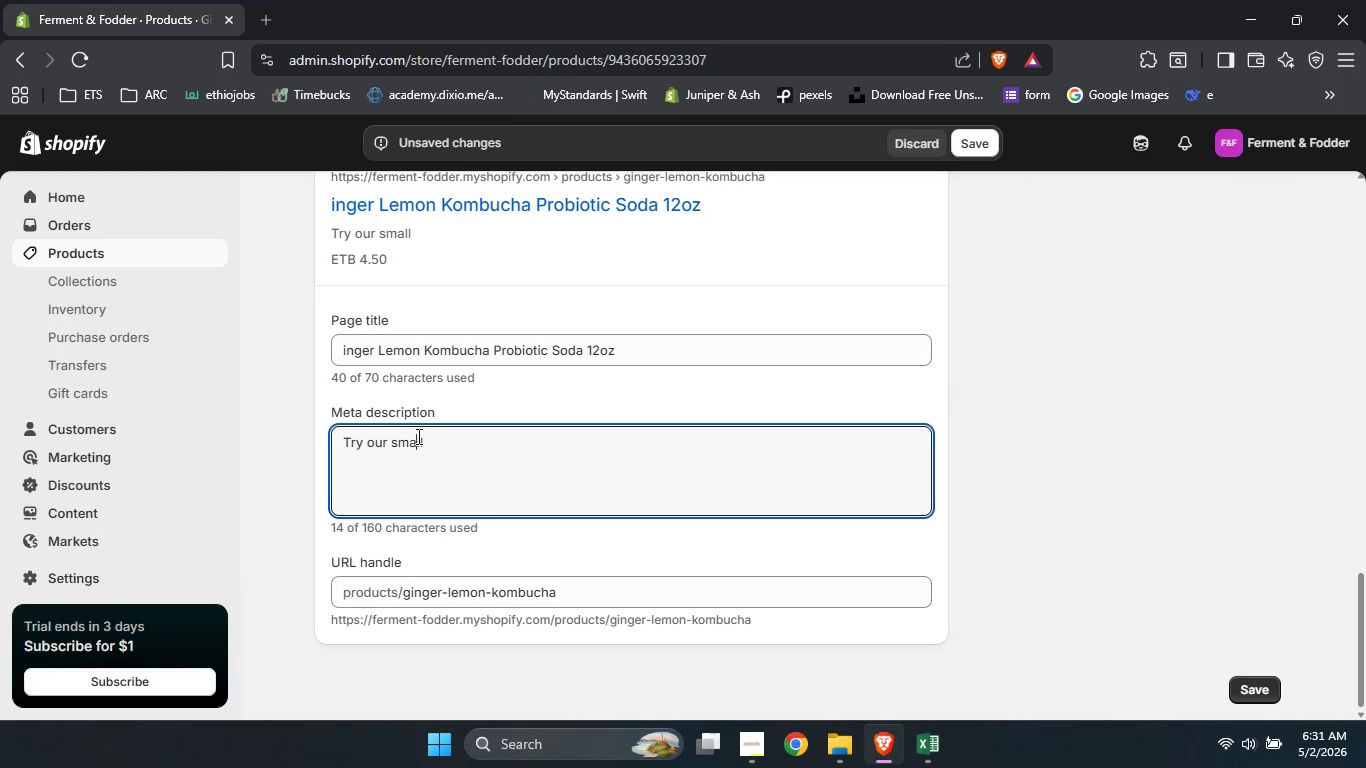 
double_click([473, 453])
 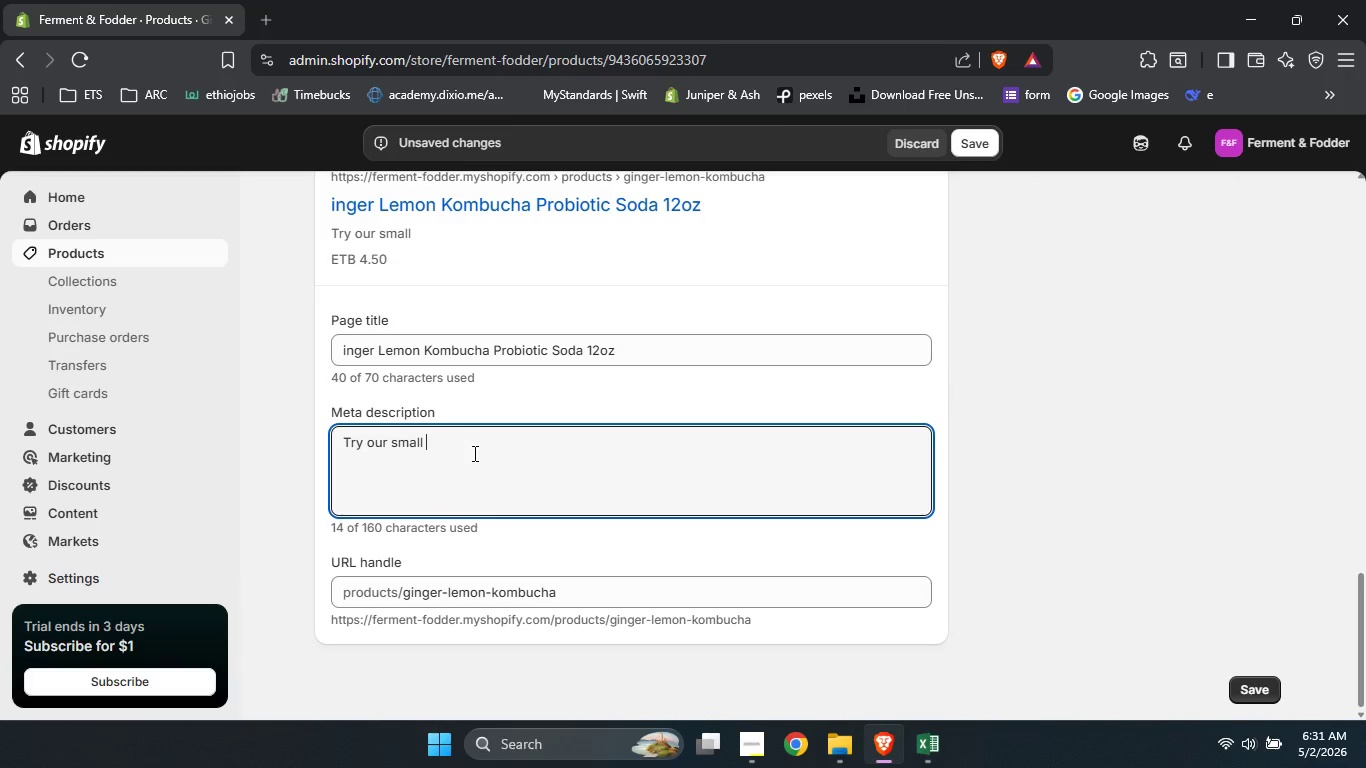 
type(batch ginger lemon kmbucha. )
 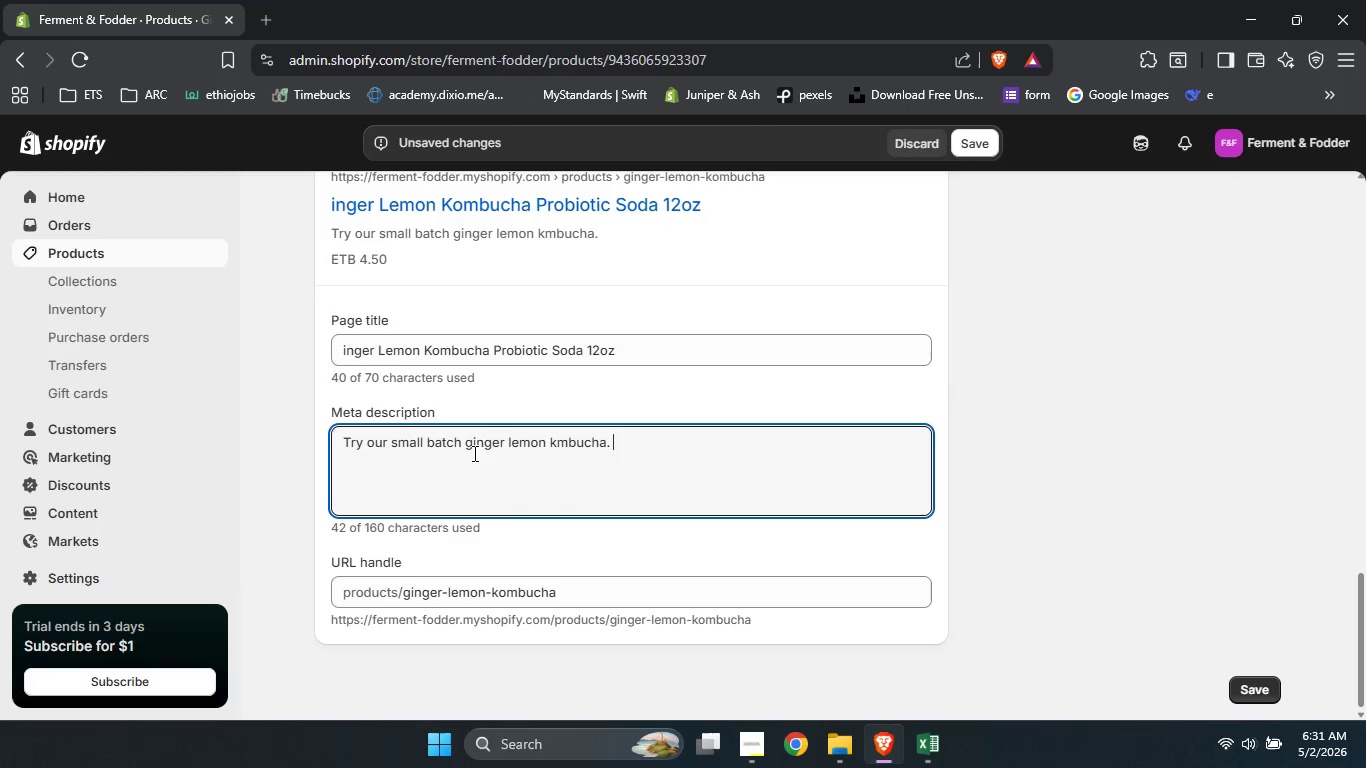 
hold_key(key=ShiftLeft, duration=1.0)
 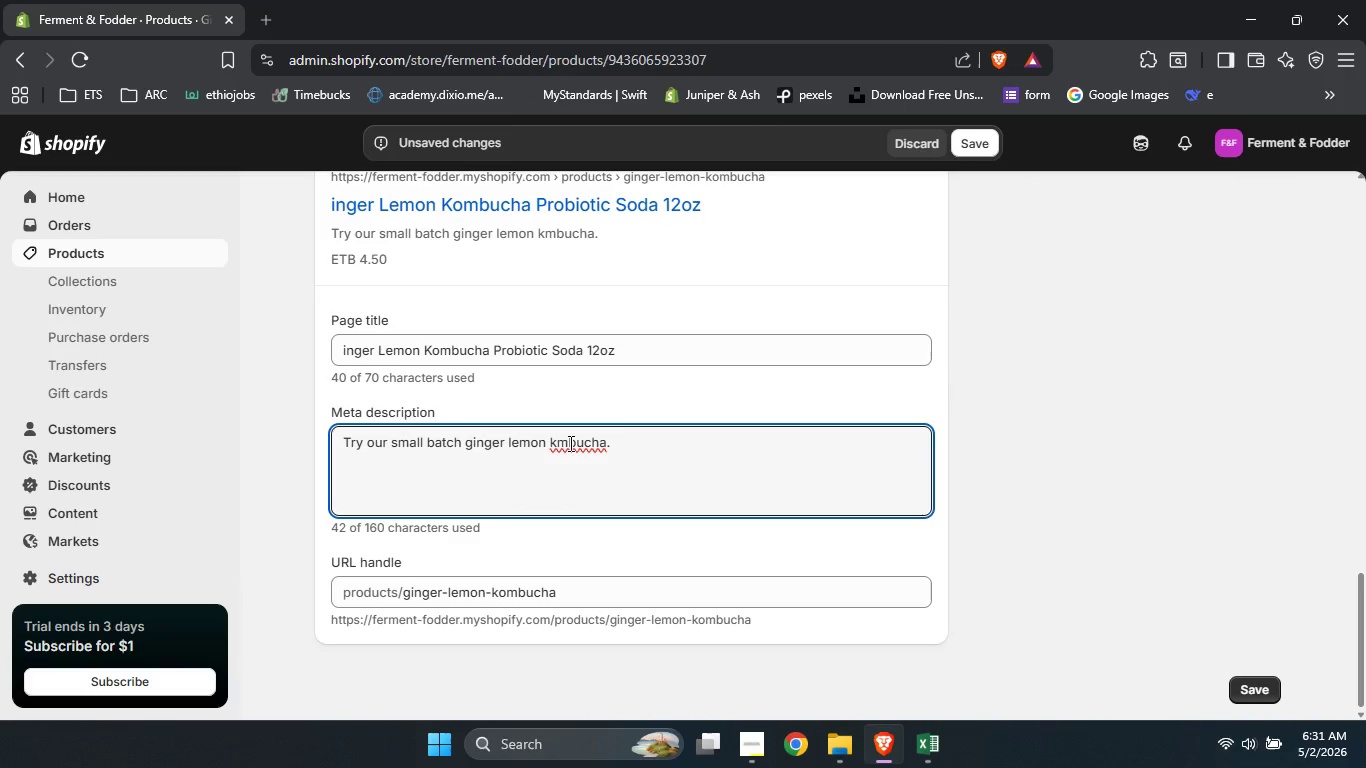 
left_click([570, 443])
 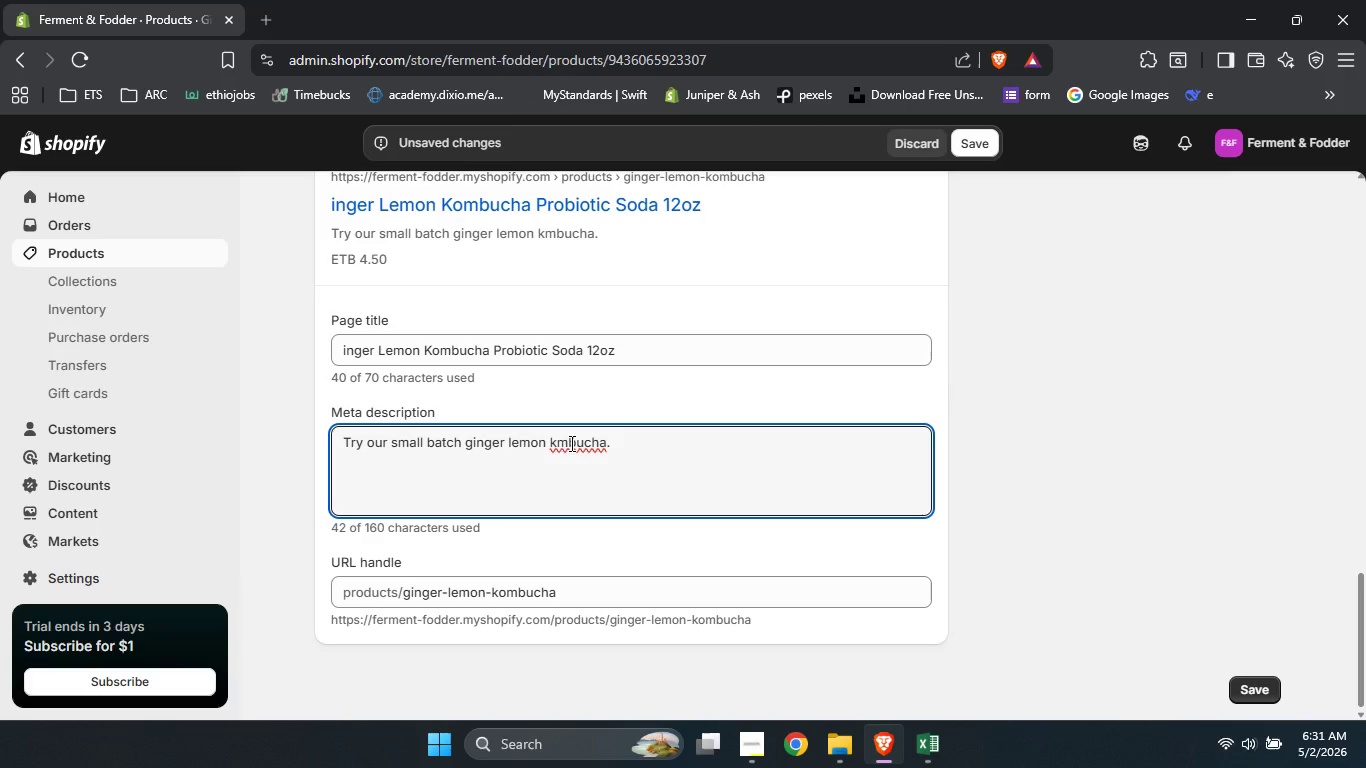 
key(ArrowLeft)
 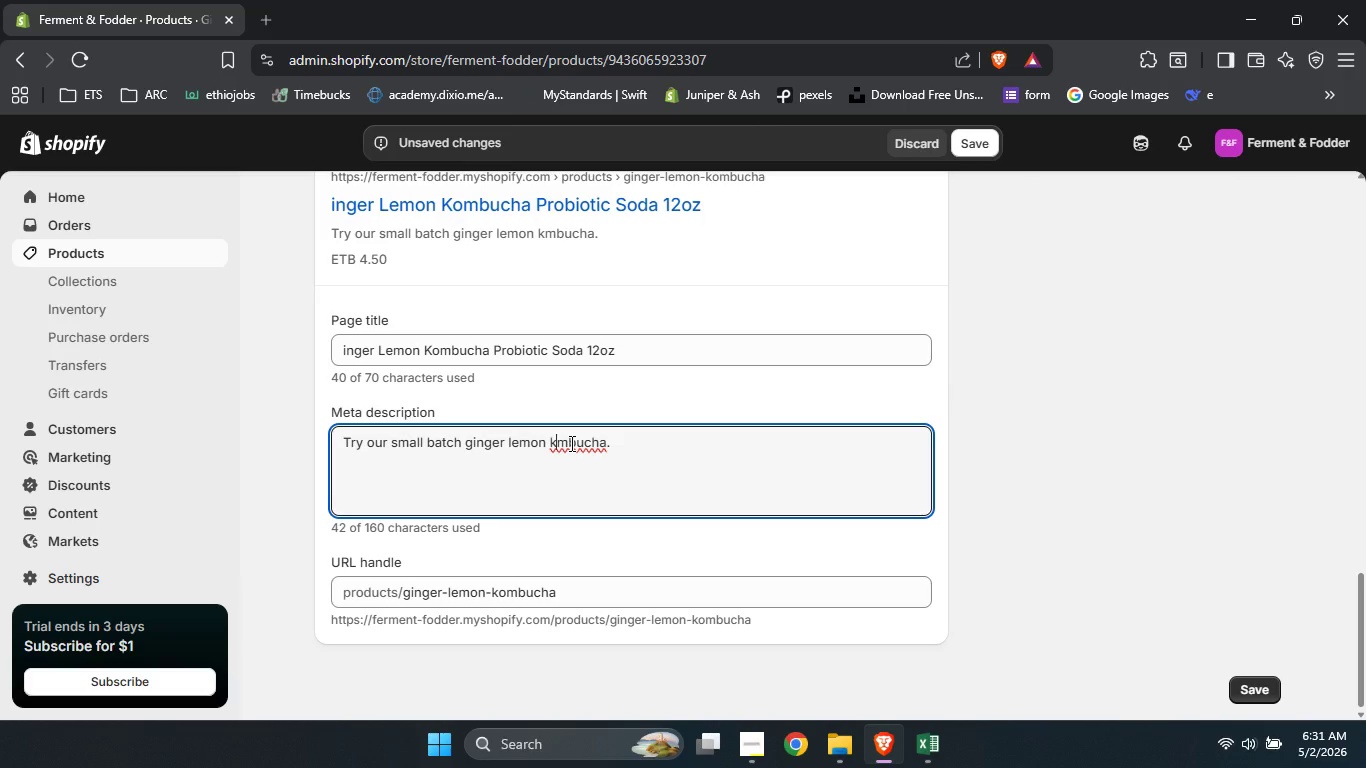 
key(Backspace)
type(ko)
 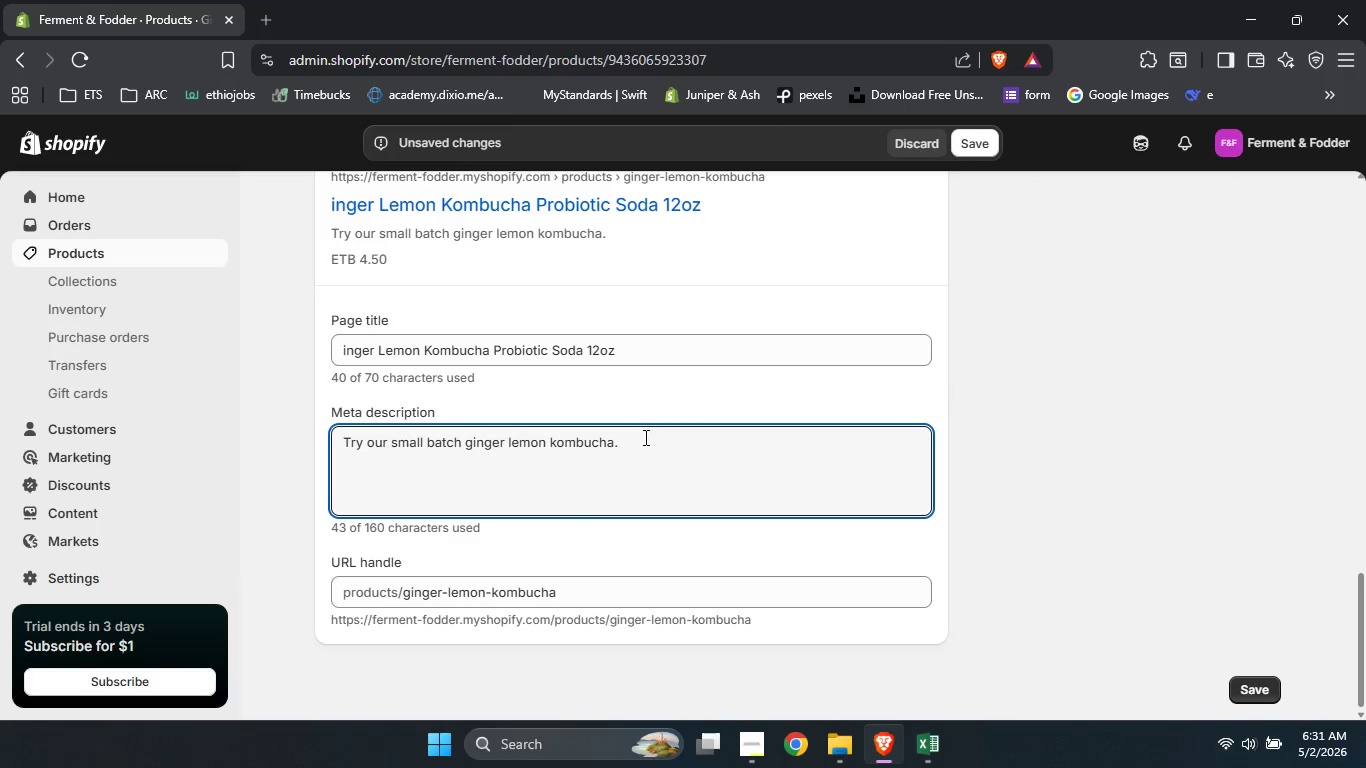 
left_click([645, 437])
 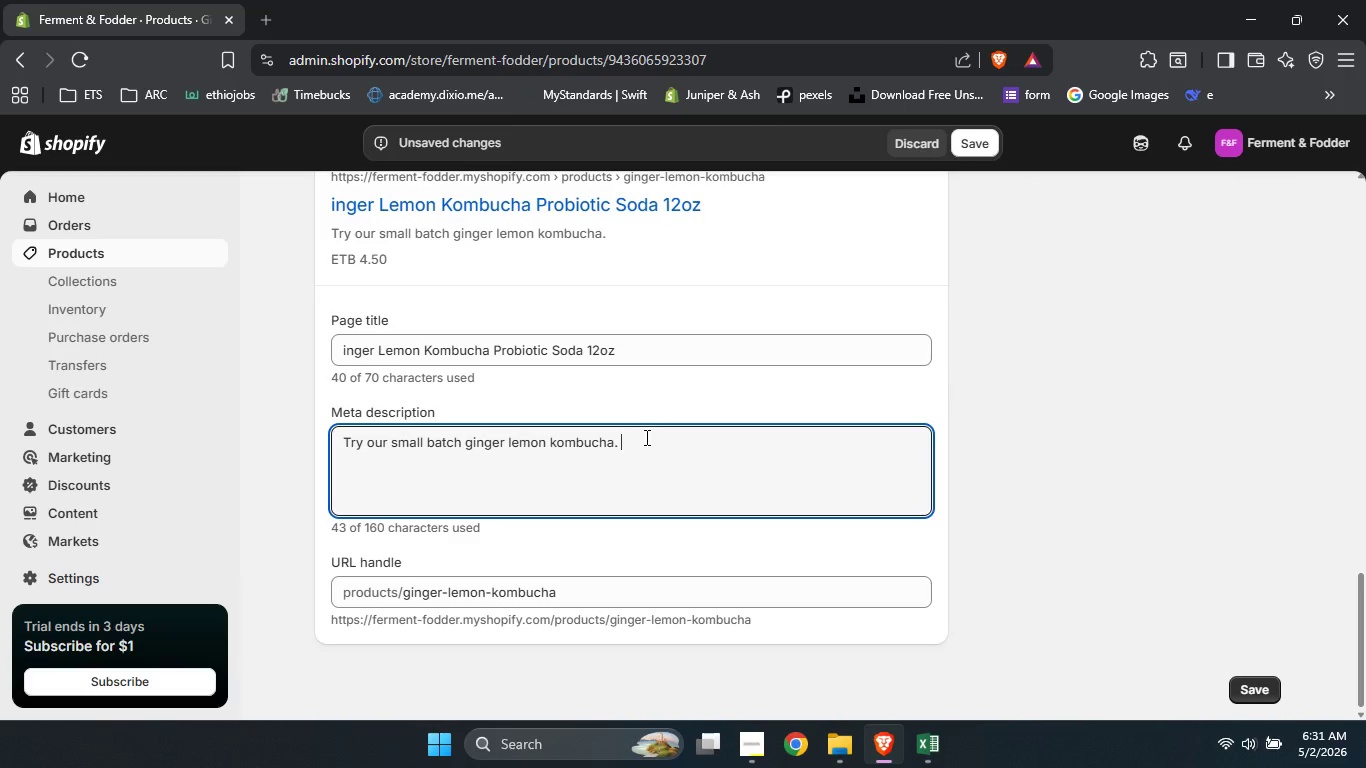 
hold_key(key=ShiftLeft, duration=0.78)
 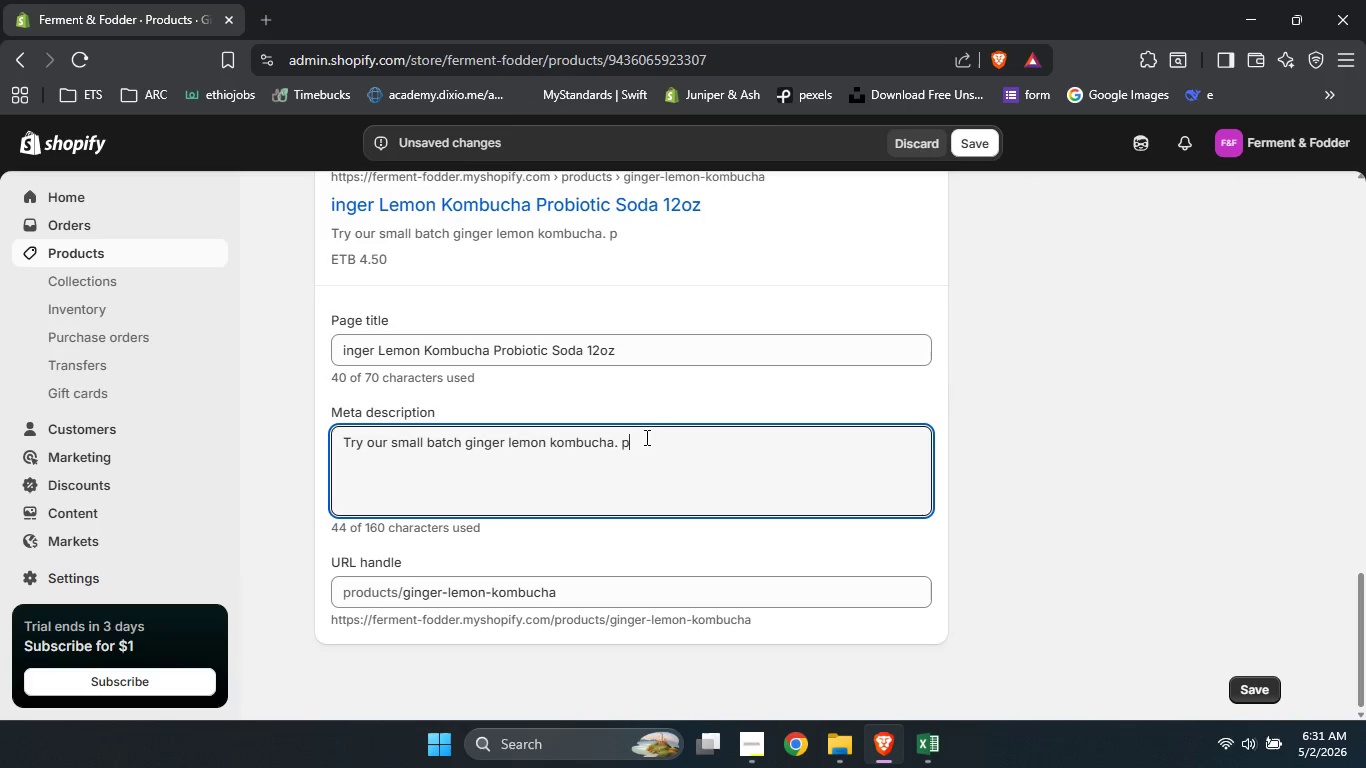 
type(probiotic t)
key(Backspace)
type(rich and gut healthy. Shop this live cultture fermented r)
key(Backspace)
type(tea today.)
 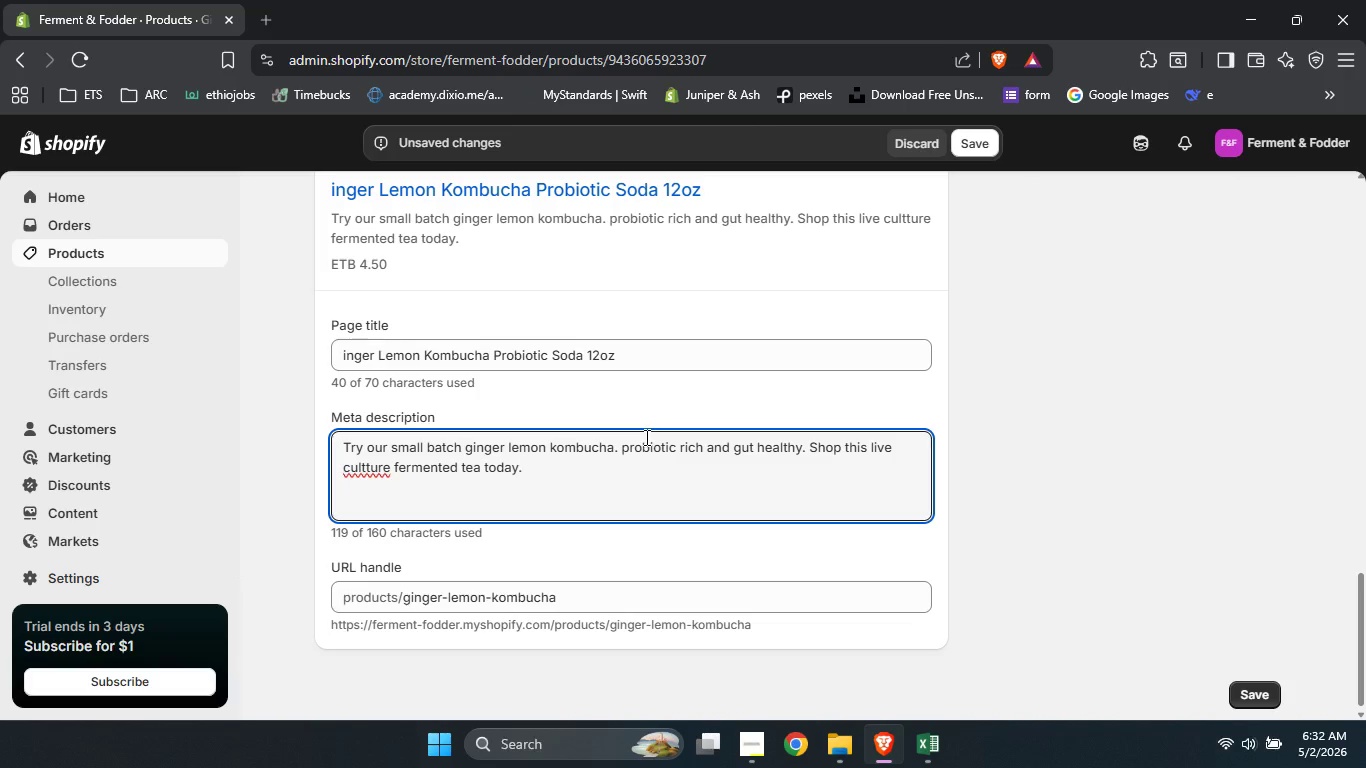 
left_click([363, 467])
 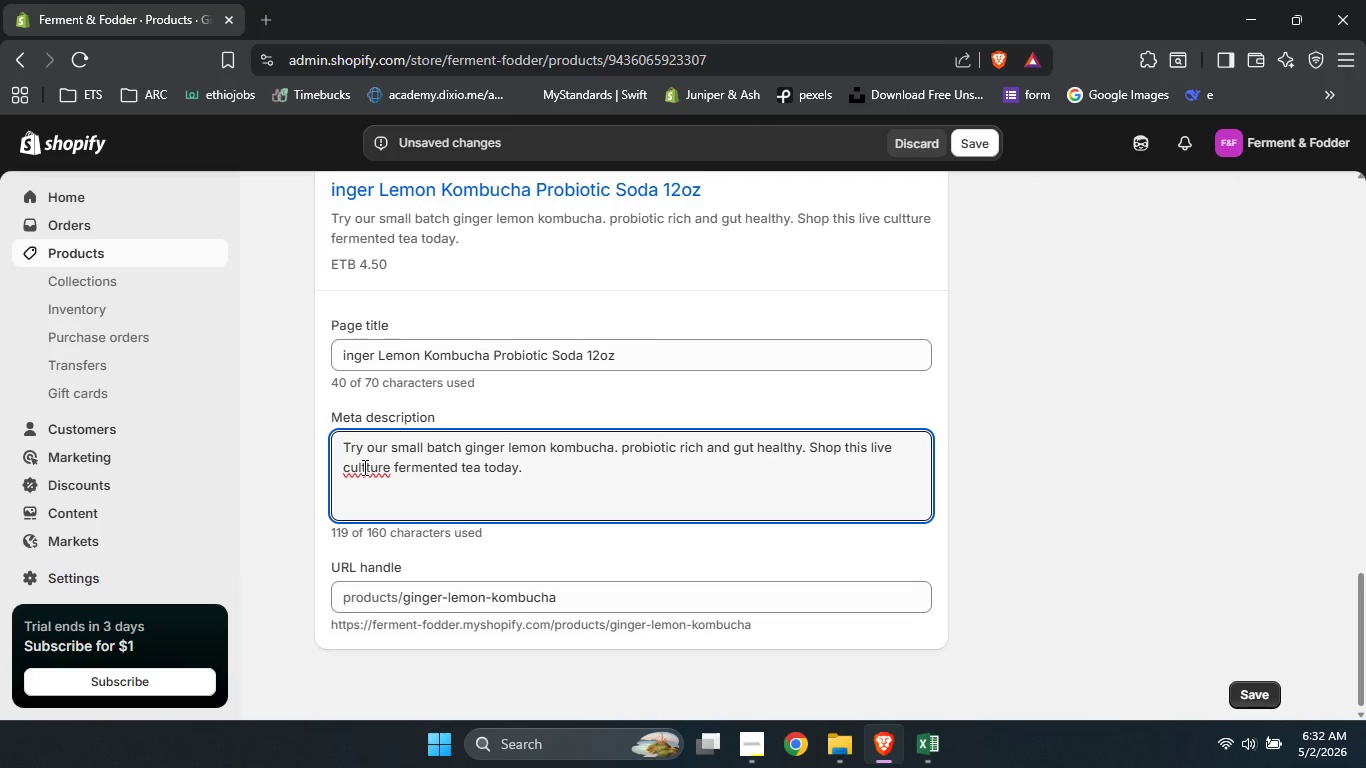 
key(Delete)
 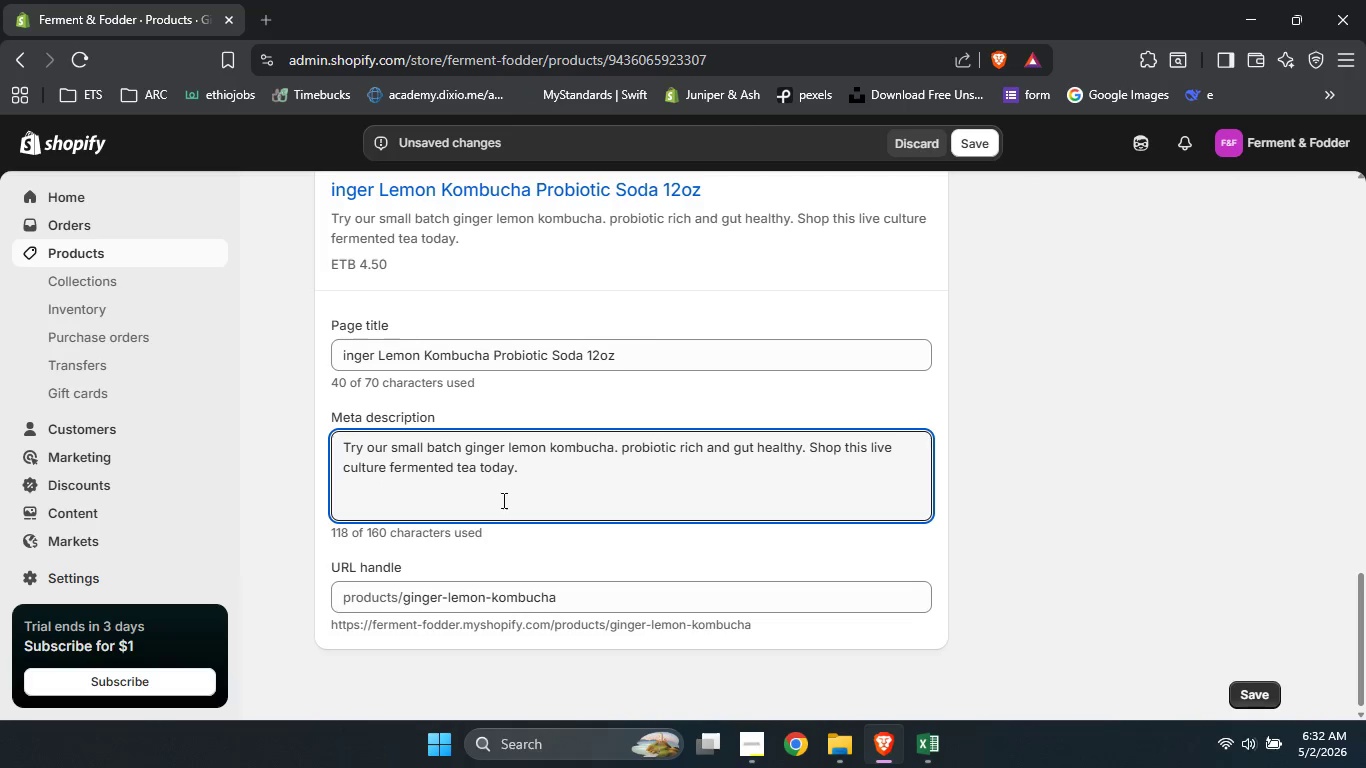 
left_click([507, 502])
 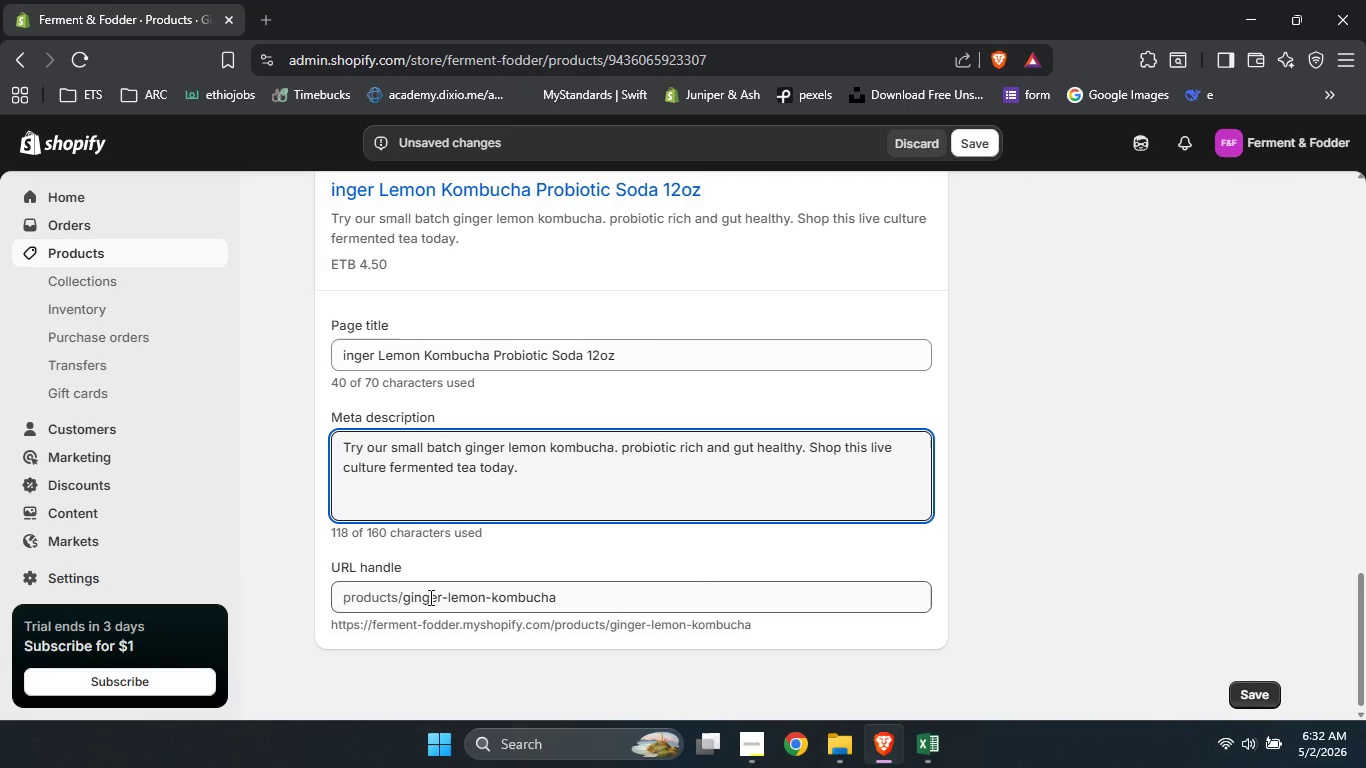 
left_click([404, 601])
 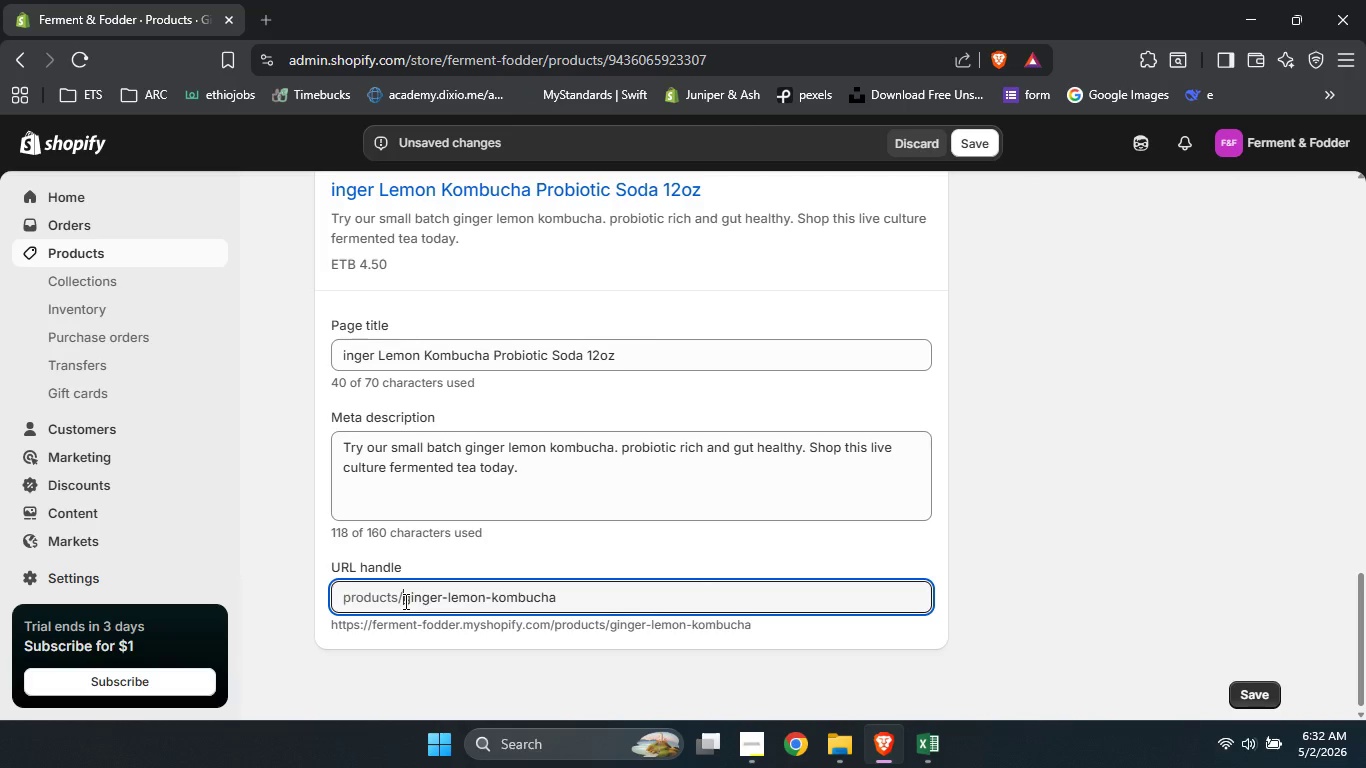 
type(culture-club )
key(Backspace)
type(0)
key(Backspace)
type(-)
 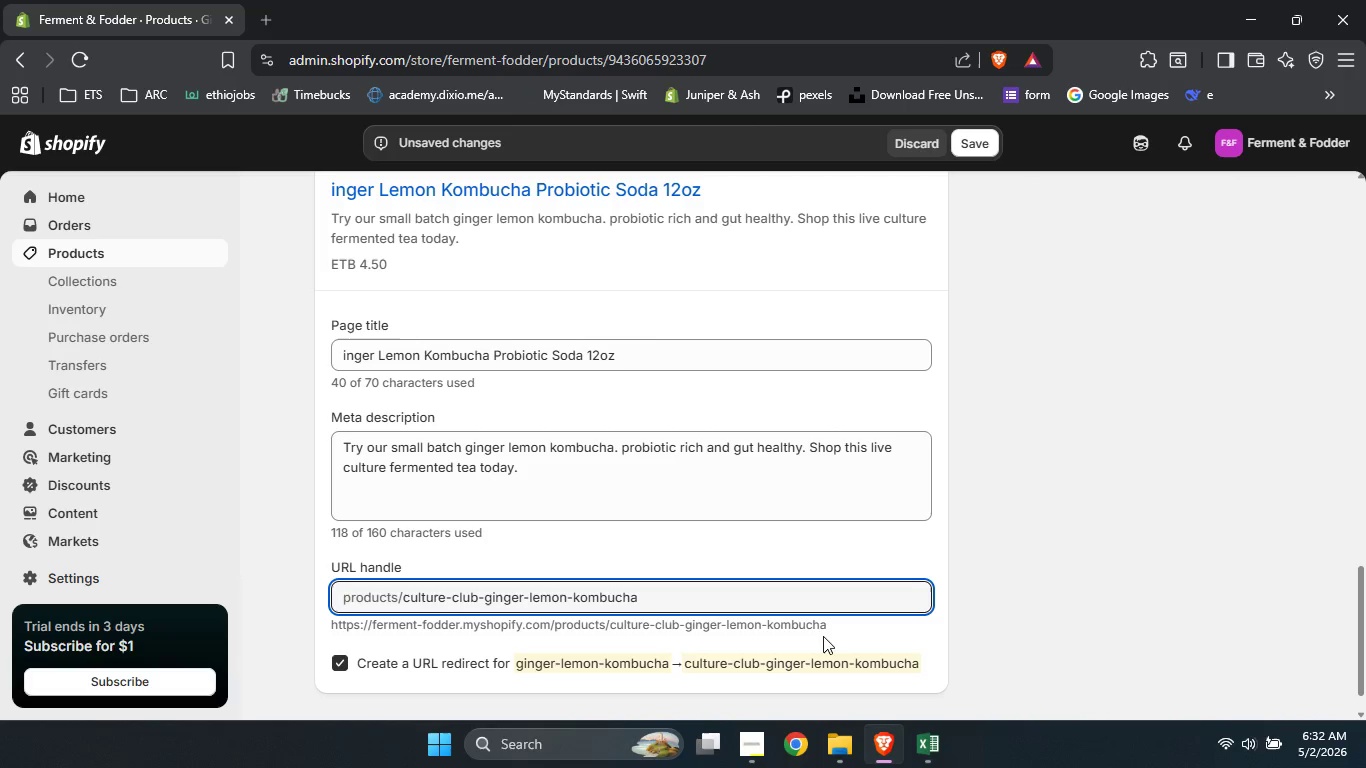 
left_click([767, 605])
 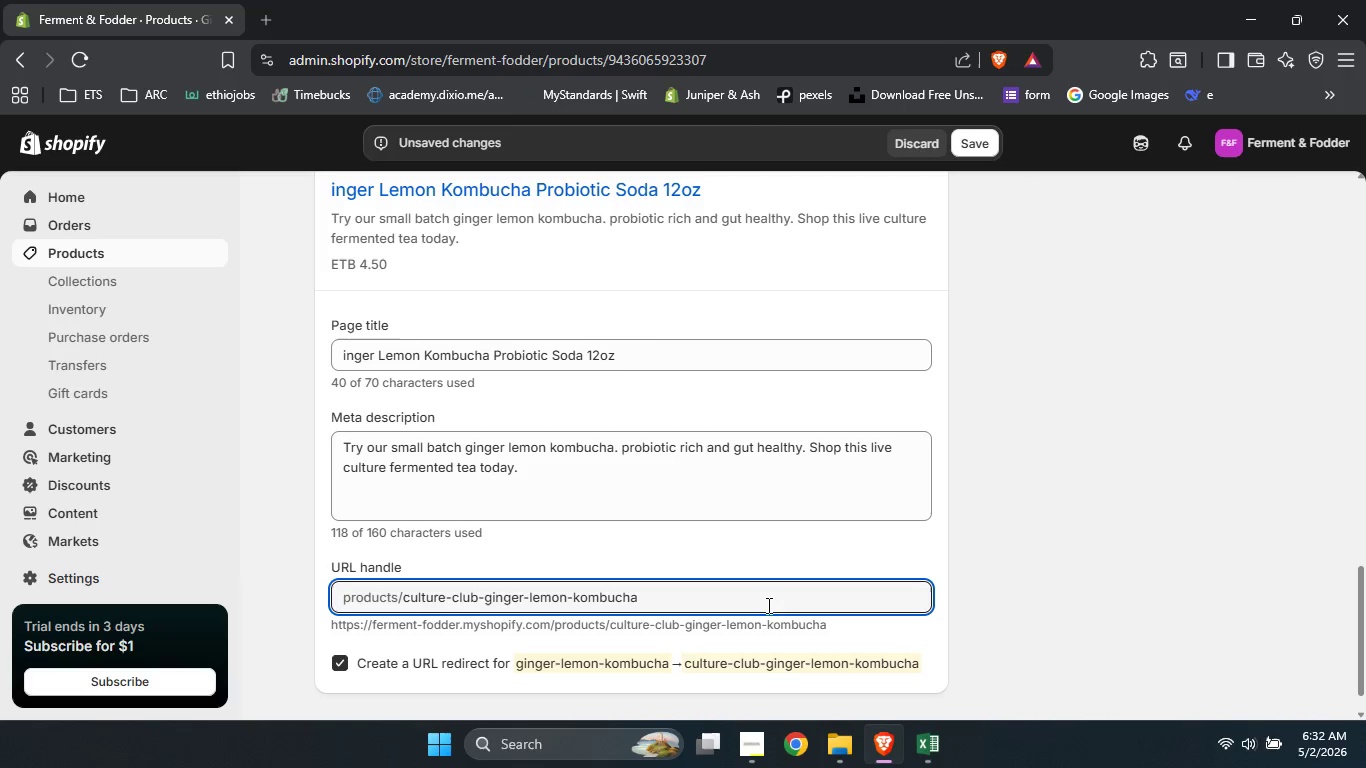 
type(-12oz)
 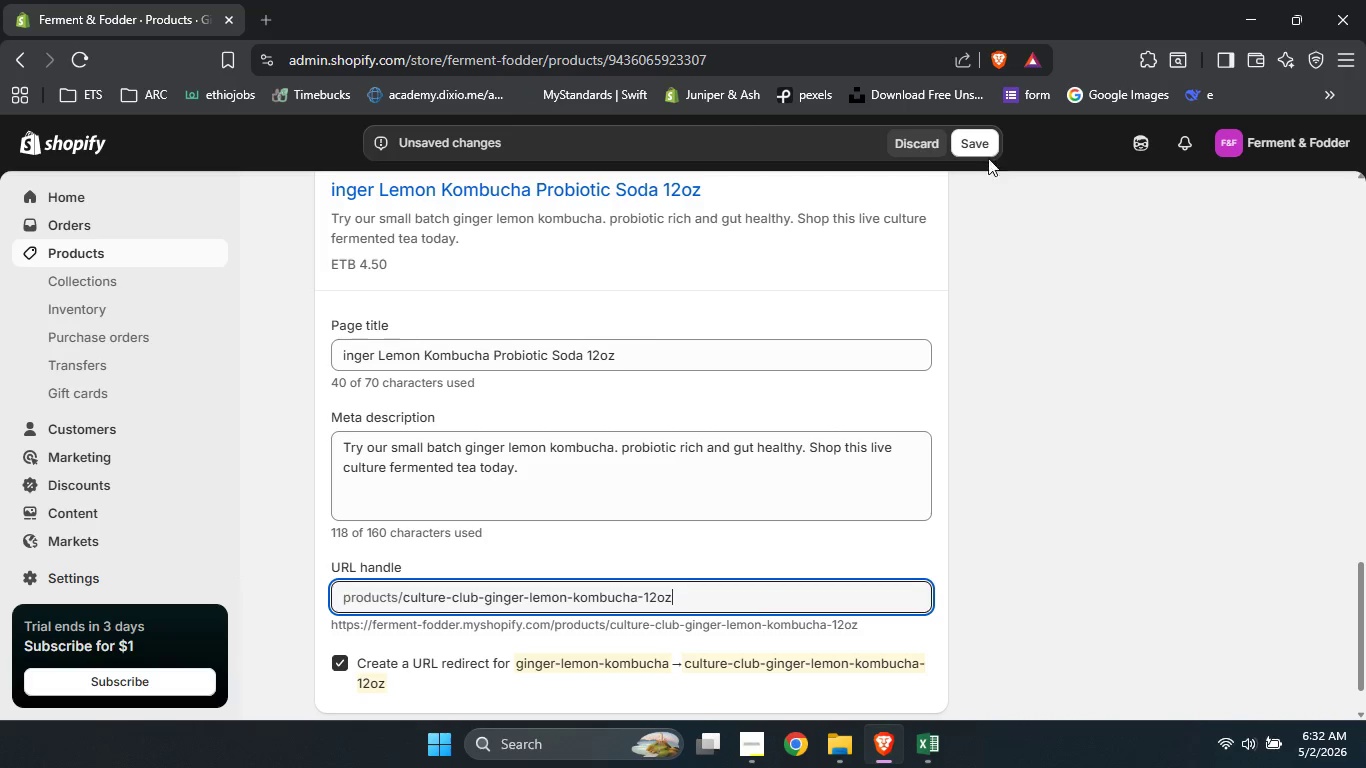 
left_click([982, 145])
 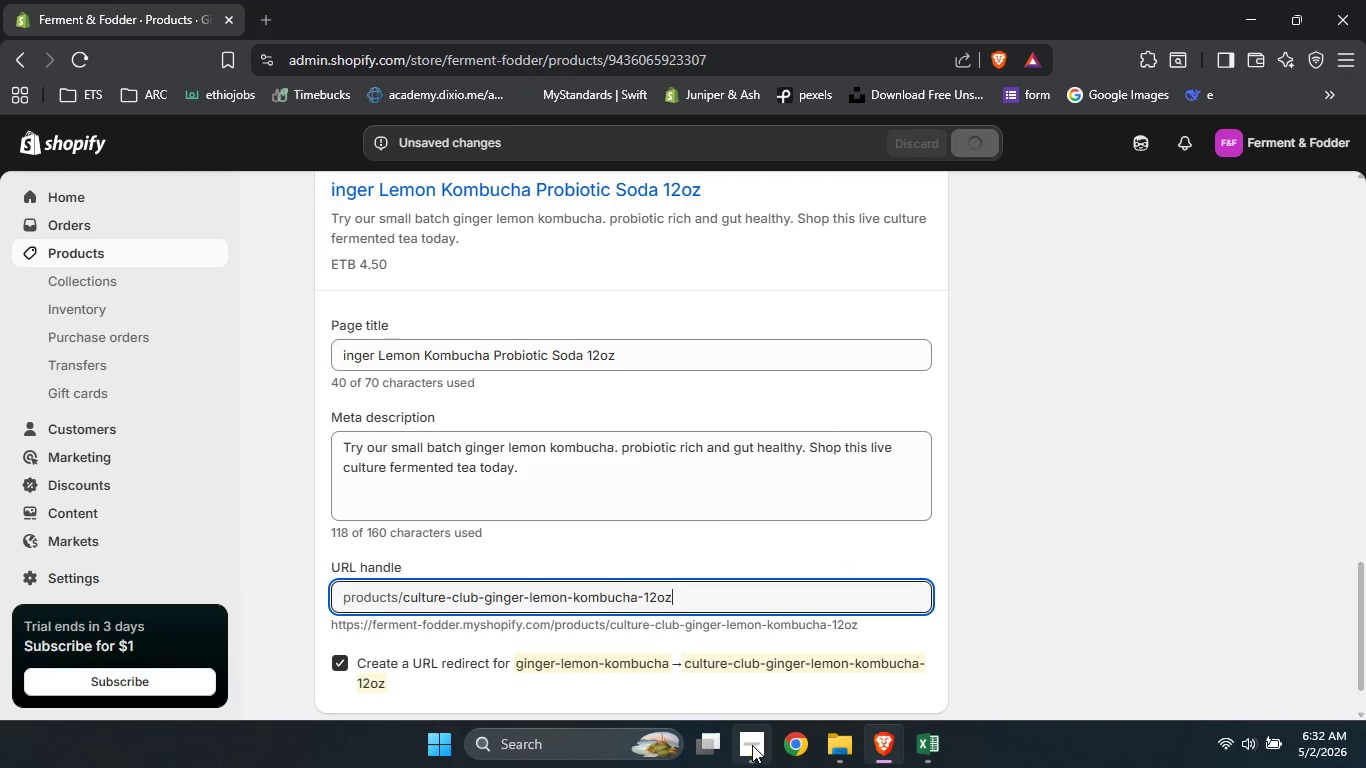 
left_click([752, 745])